 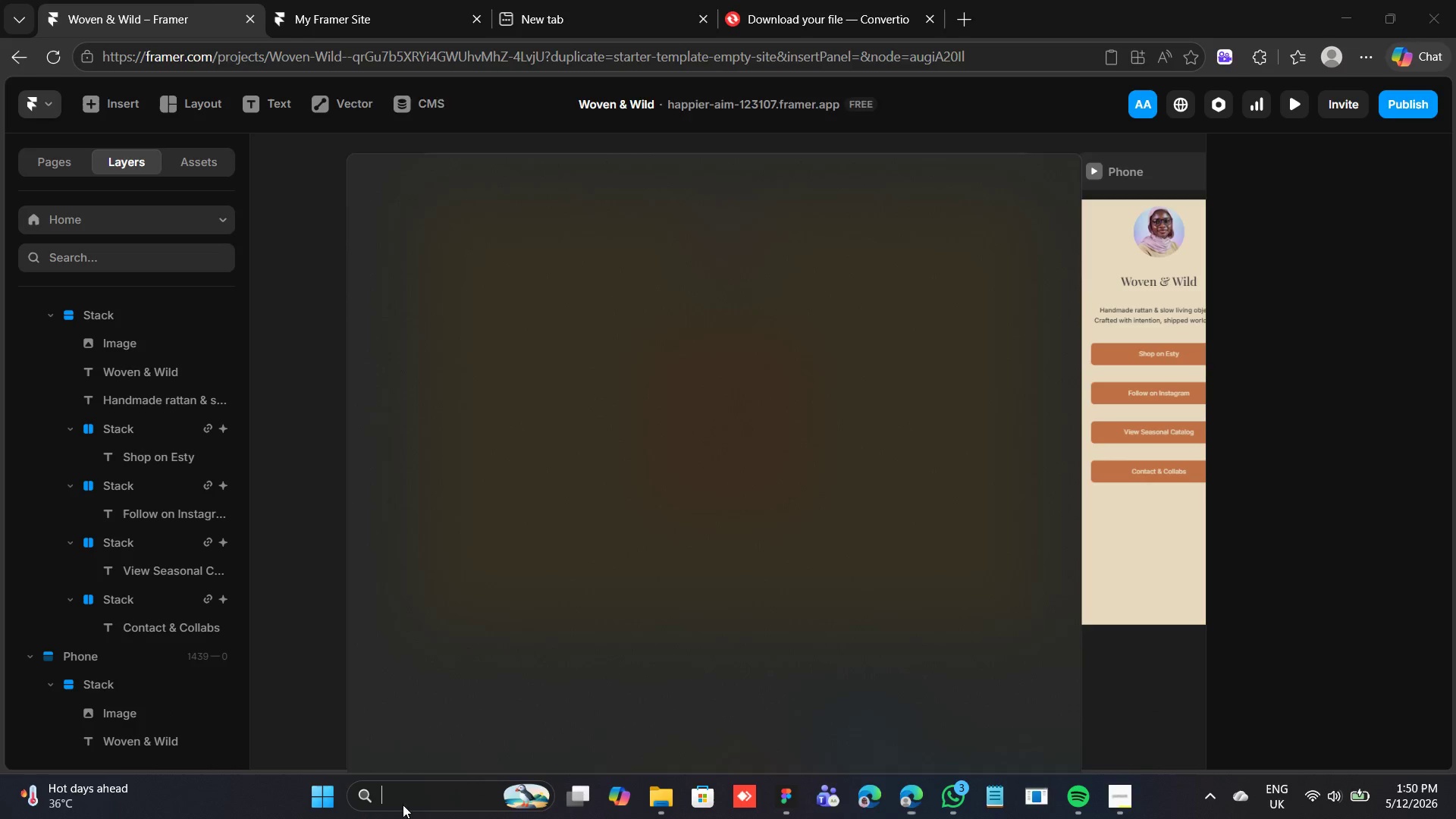 
left_click([482, 576])
 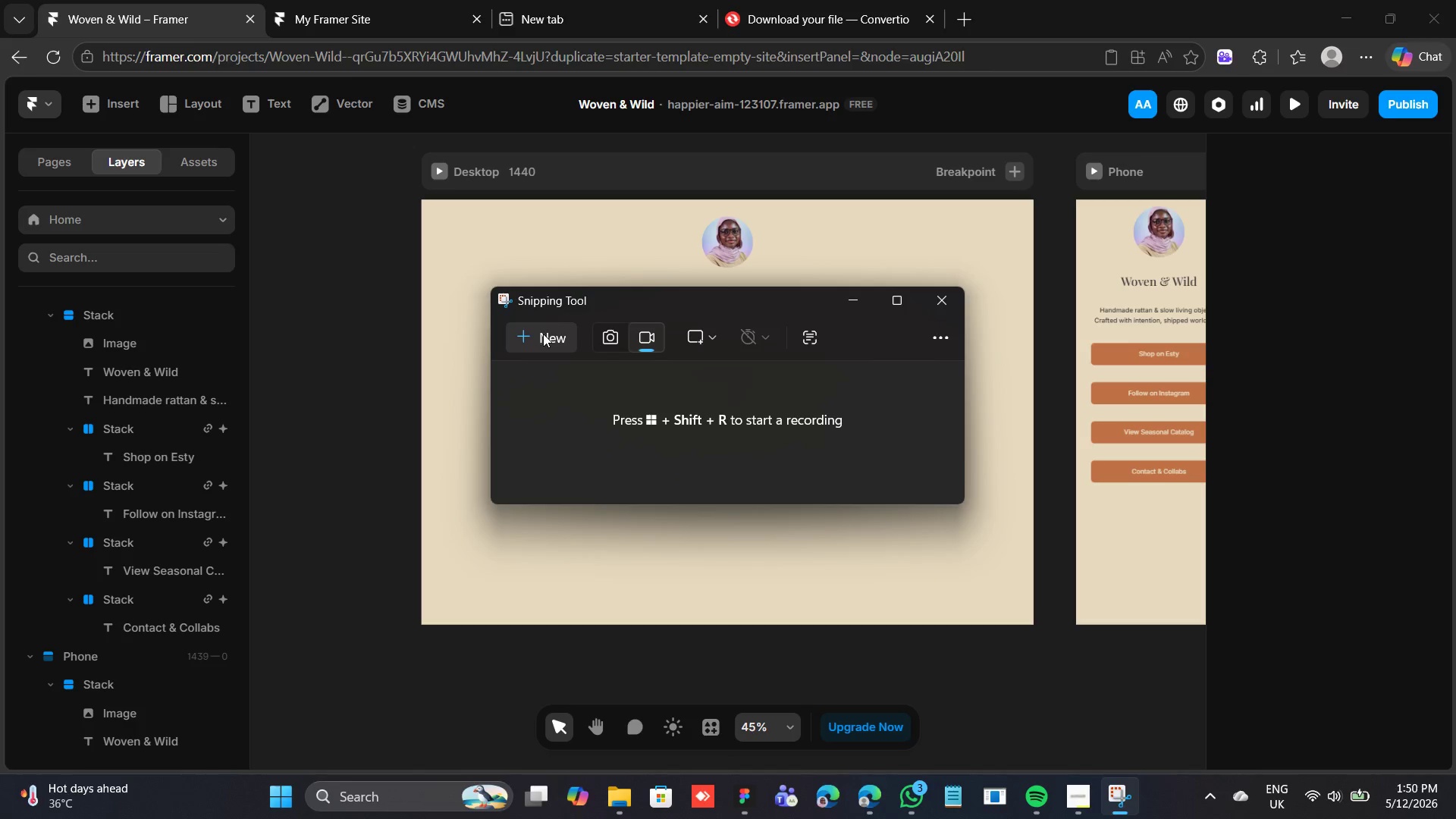 
left_click([541, 335])
 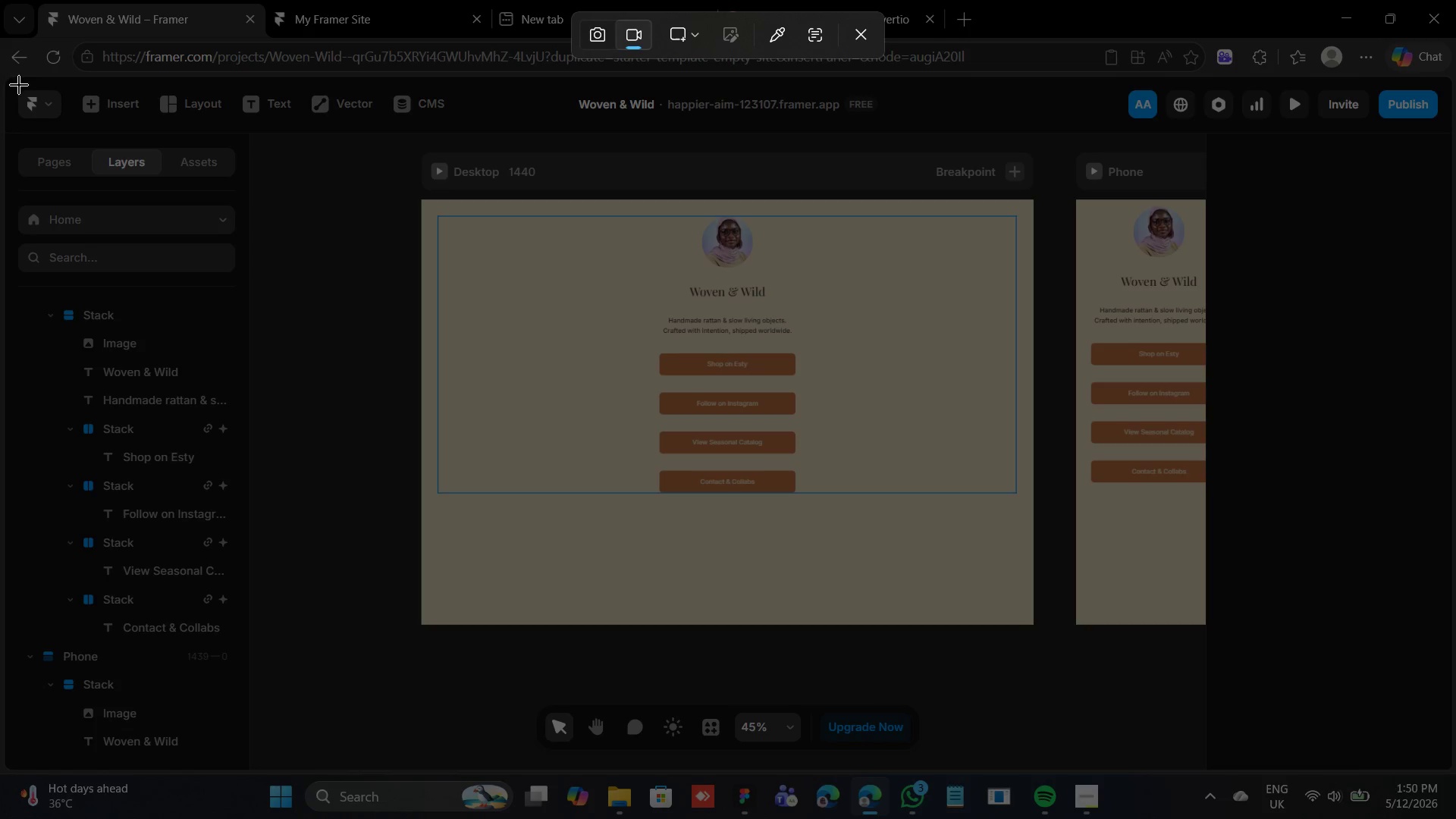 
left_click_drag(start_coordinate=[12, 80], to_coordinate=[1451, 774])
 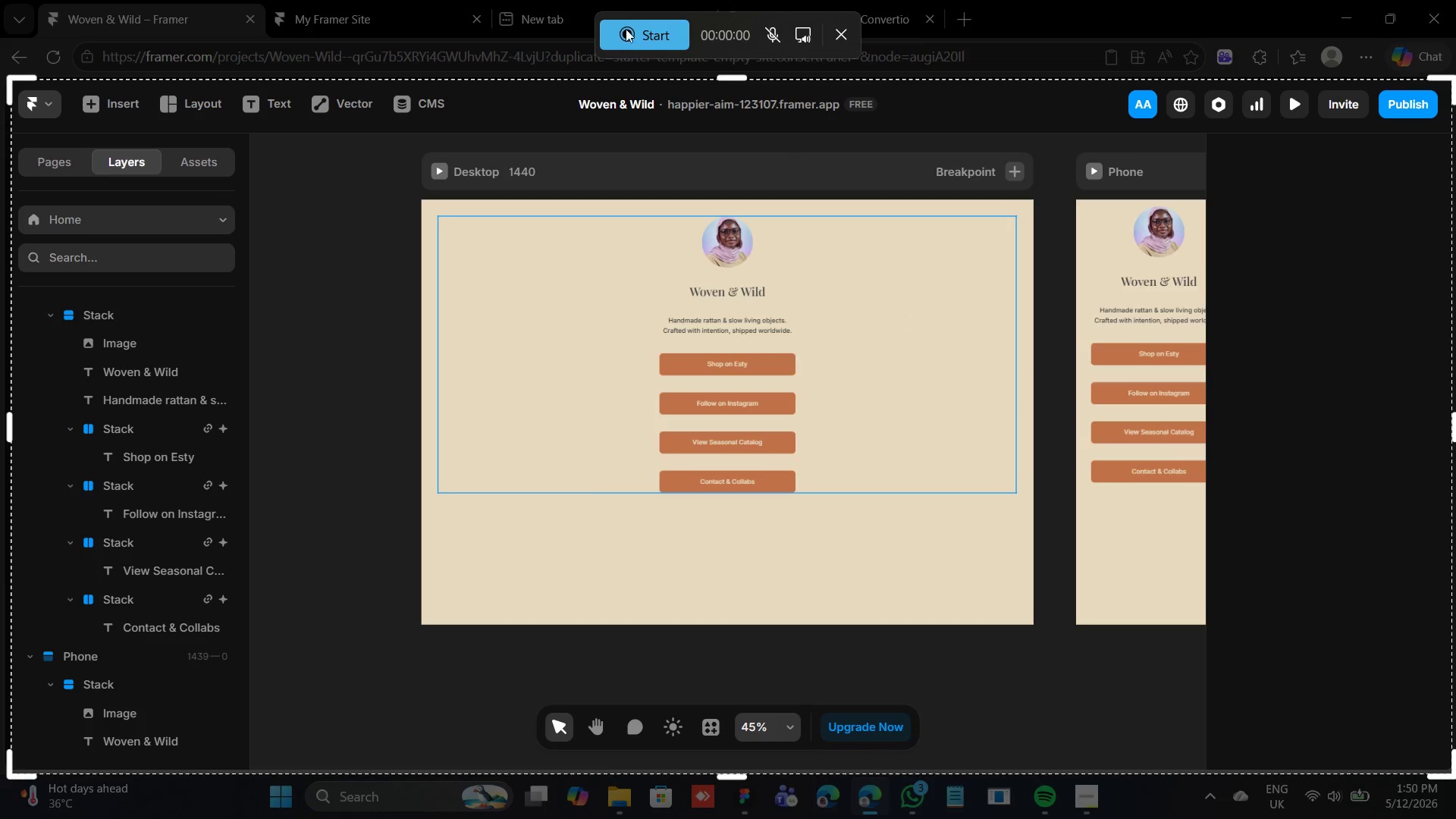 
left_click([626, 27])
 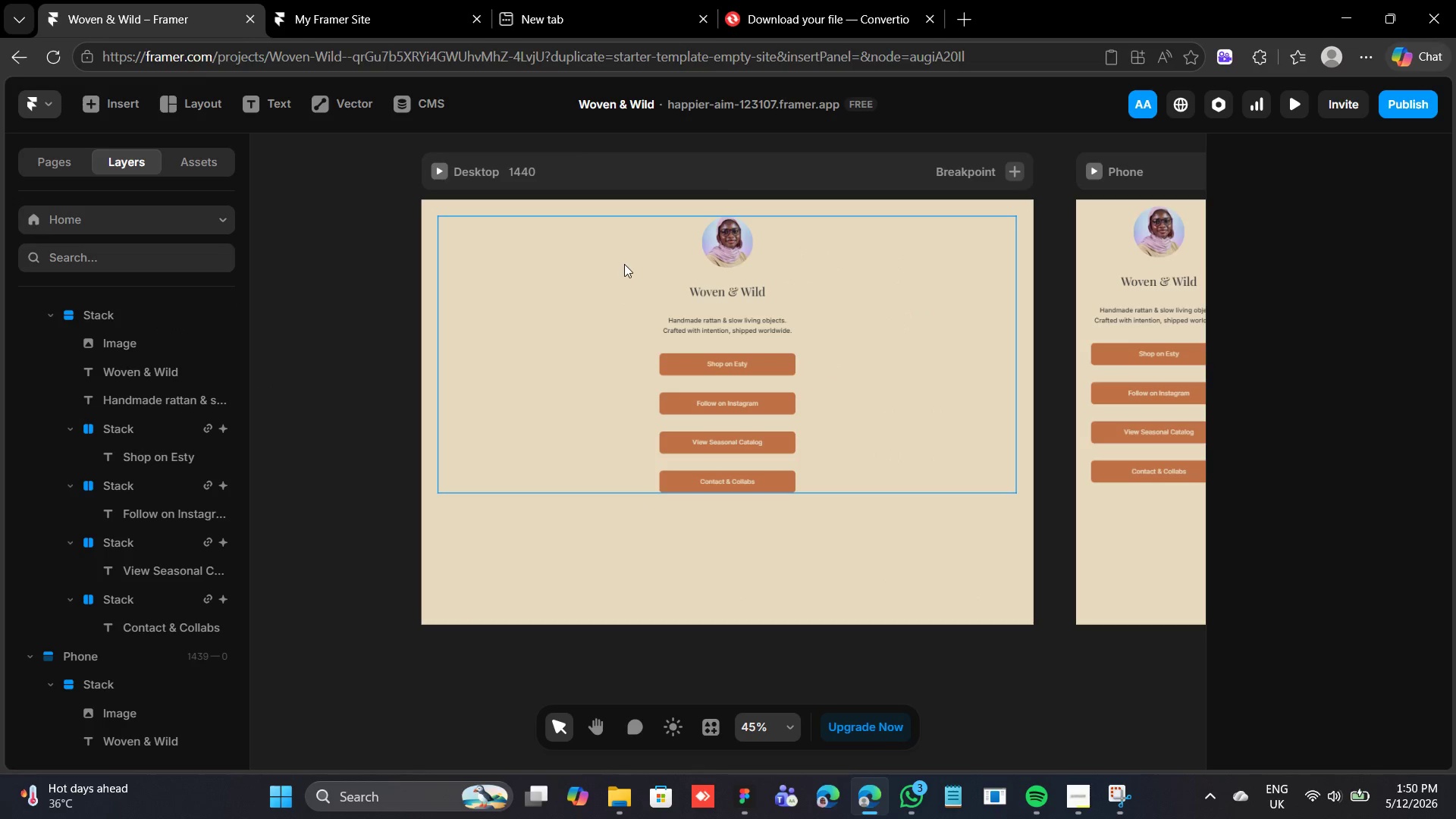 
left_click([450, 178])
 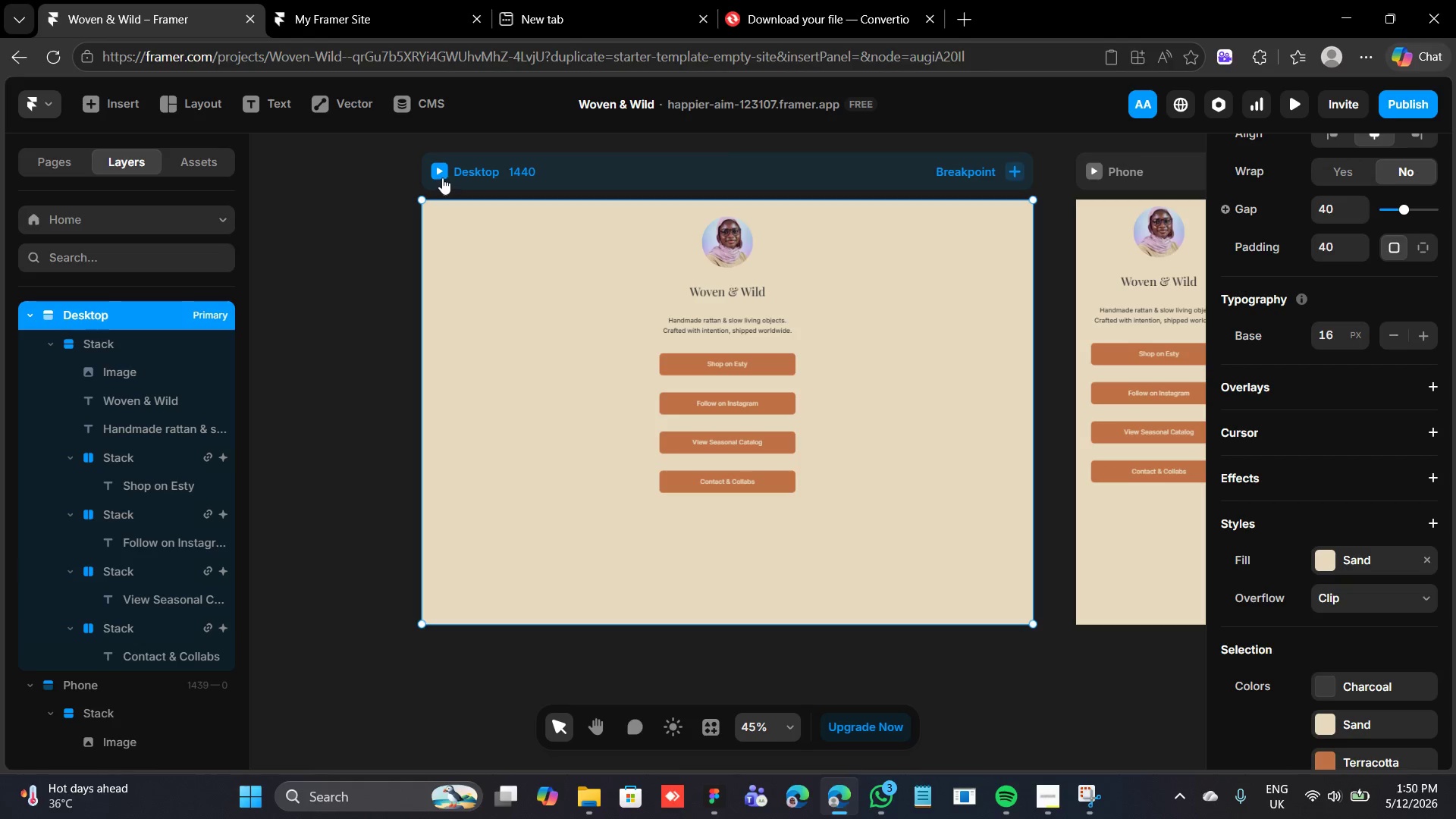 
left_click([437, 171])
 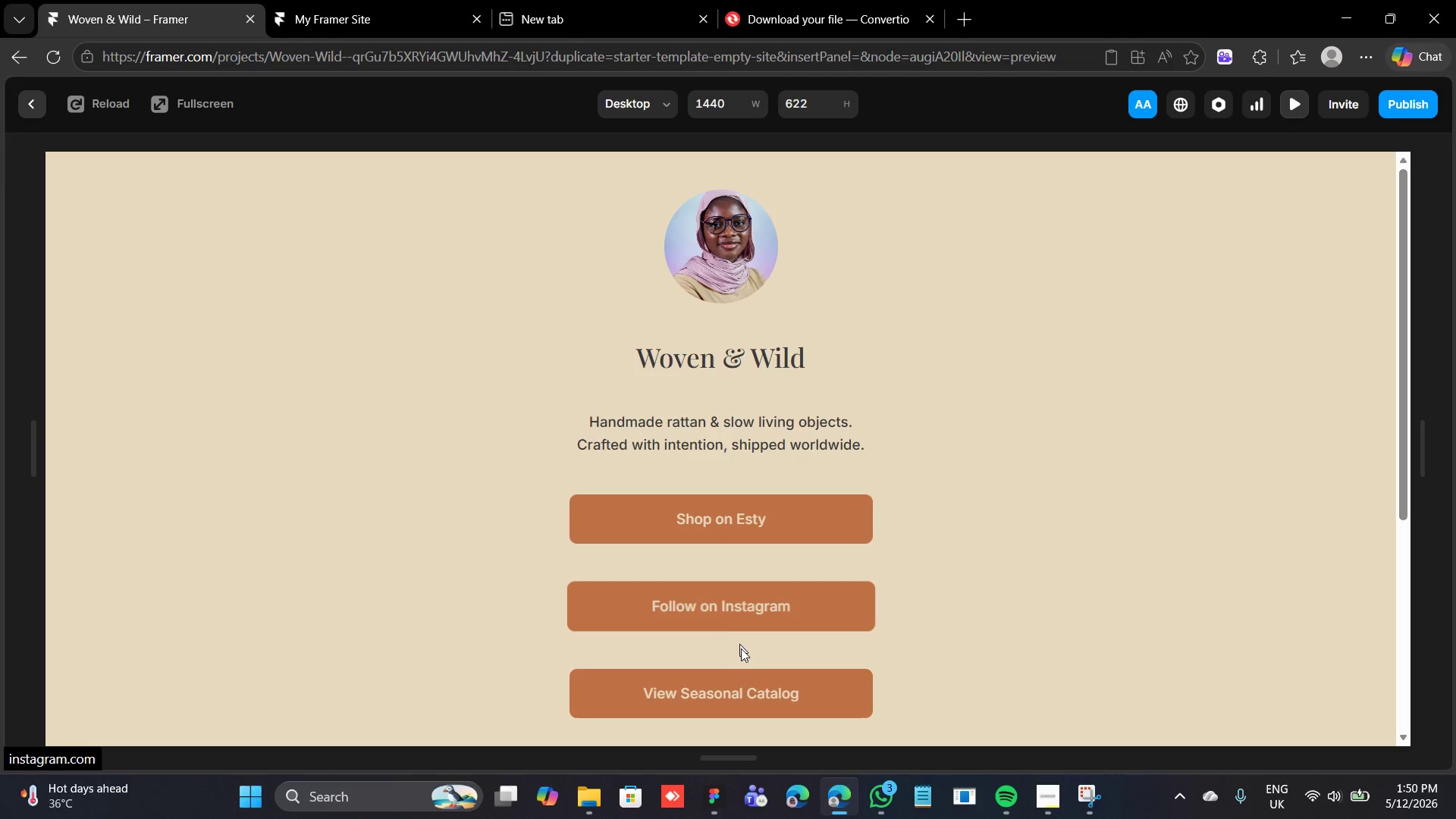 
scroll: coordinate [786, 624], scroll_direction: down, amount: 4.0
 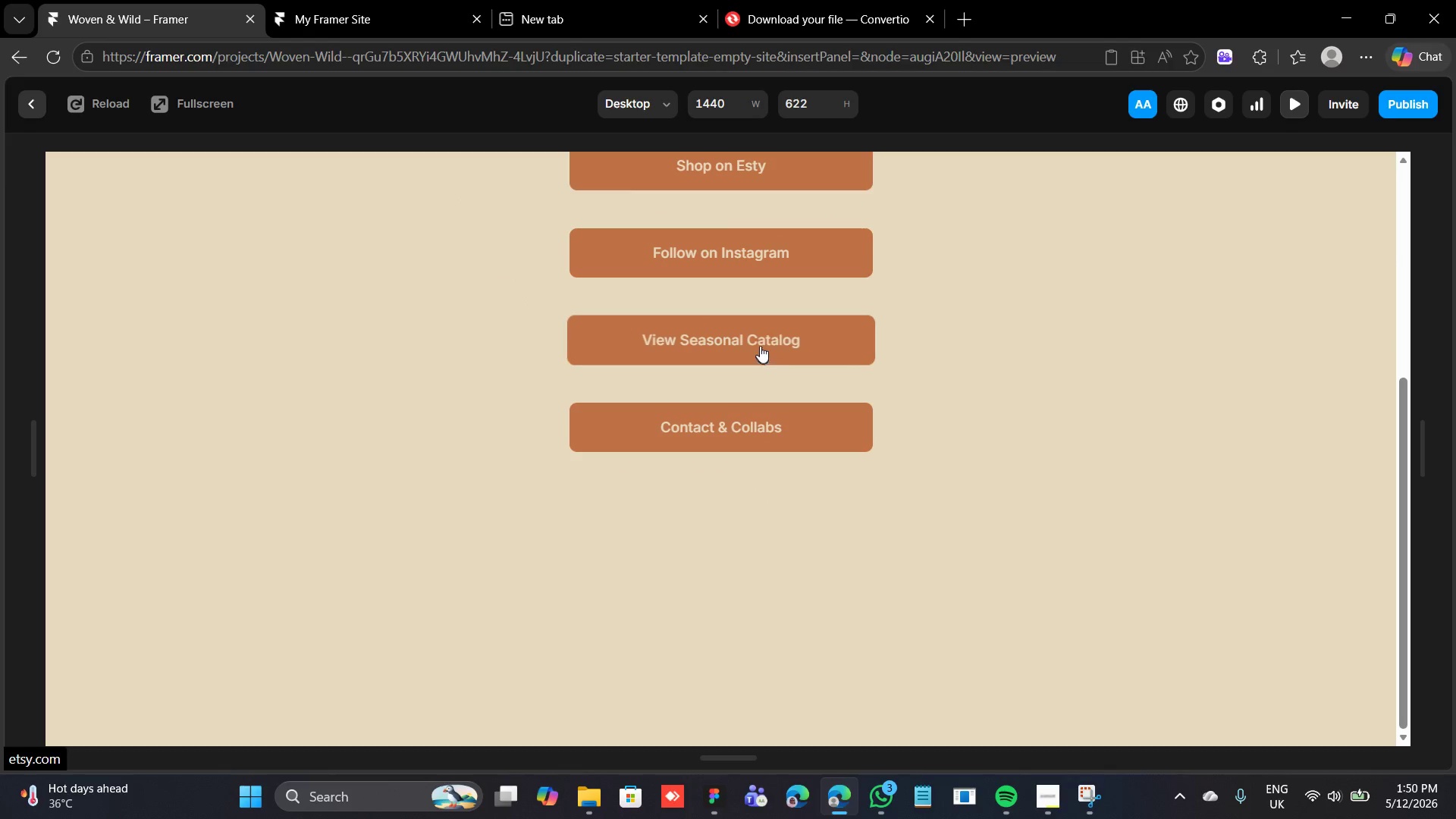 
scroll: coordinate [761, 333], scroll_direction: up, amount: 4.0
 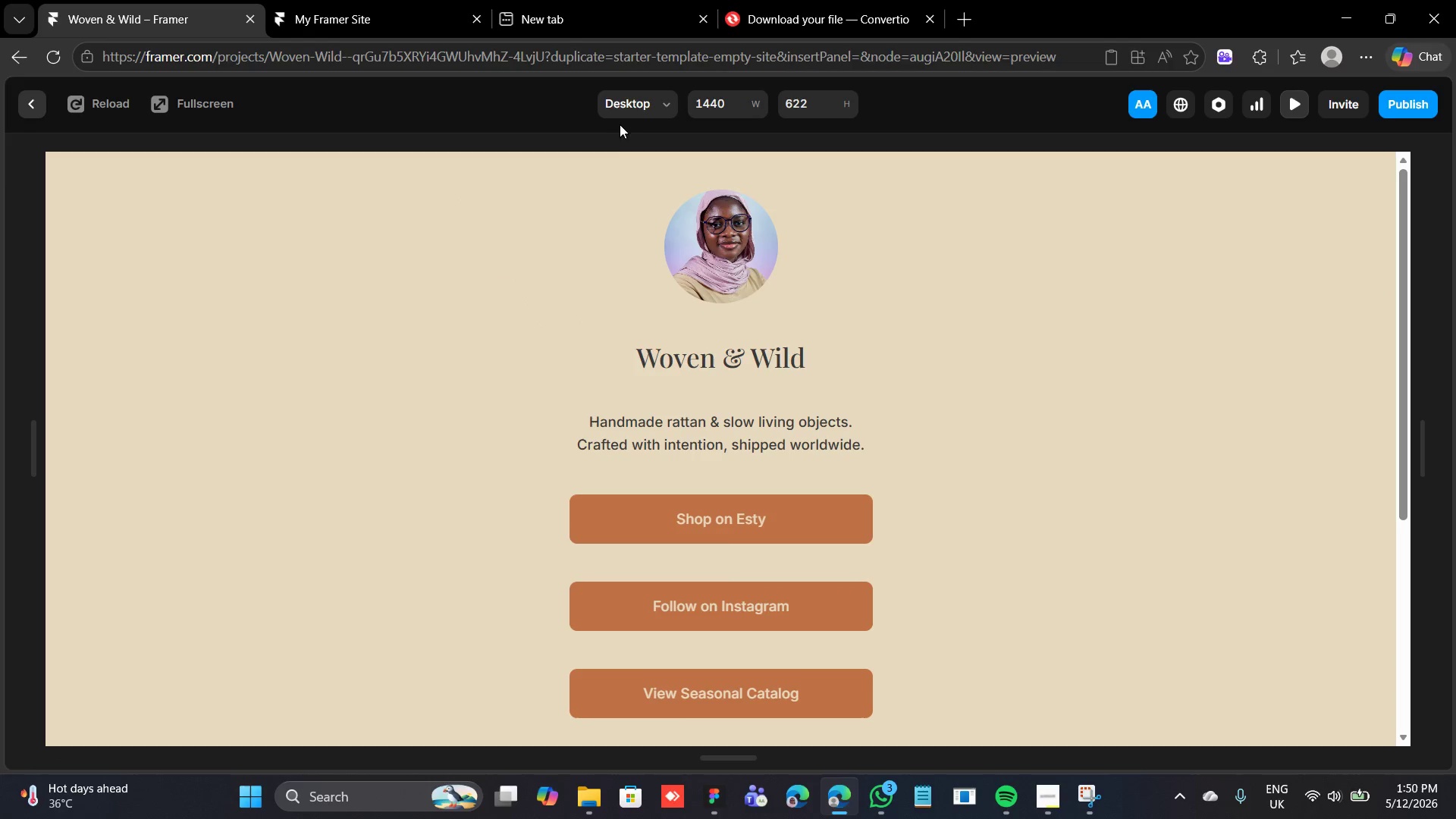 
left_click([646, 105])
 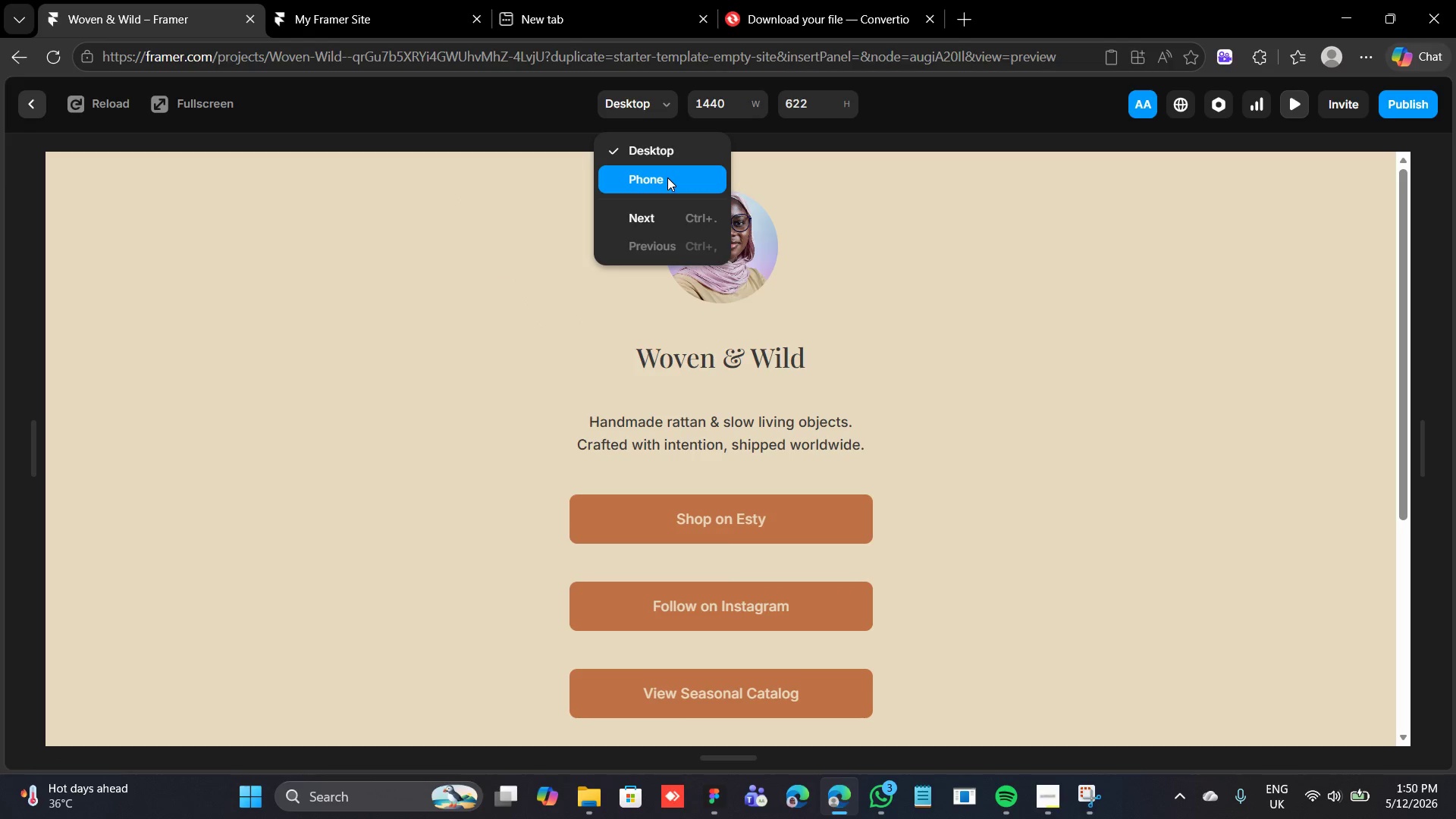 
left_click([667, 177])
 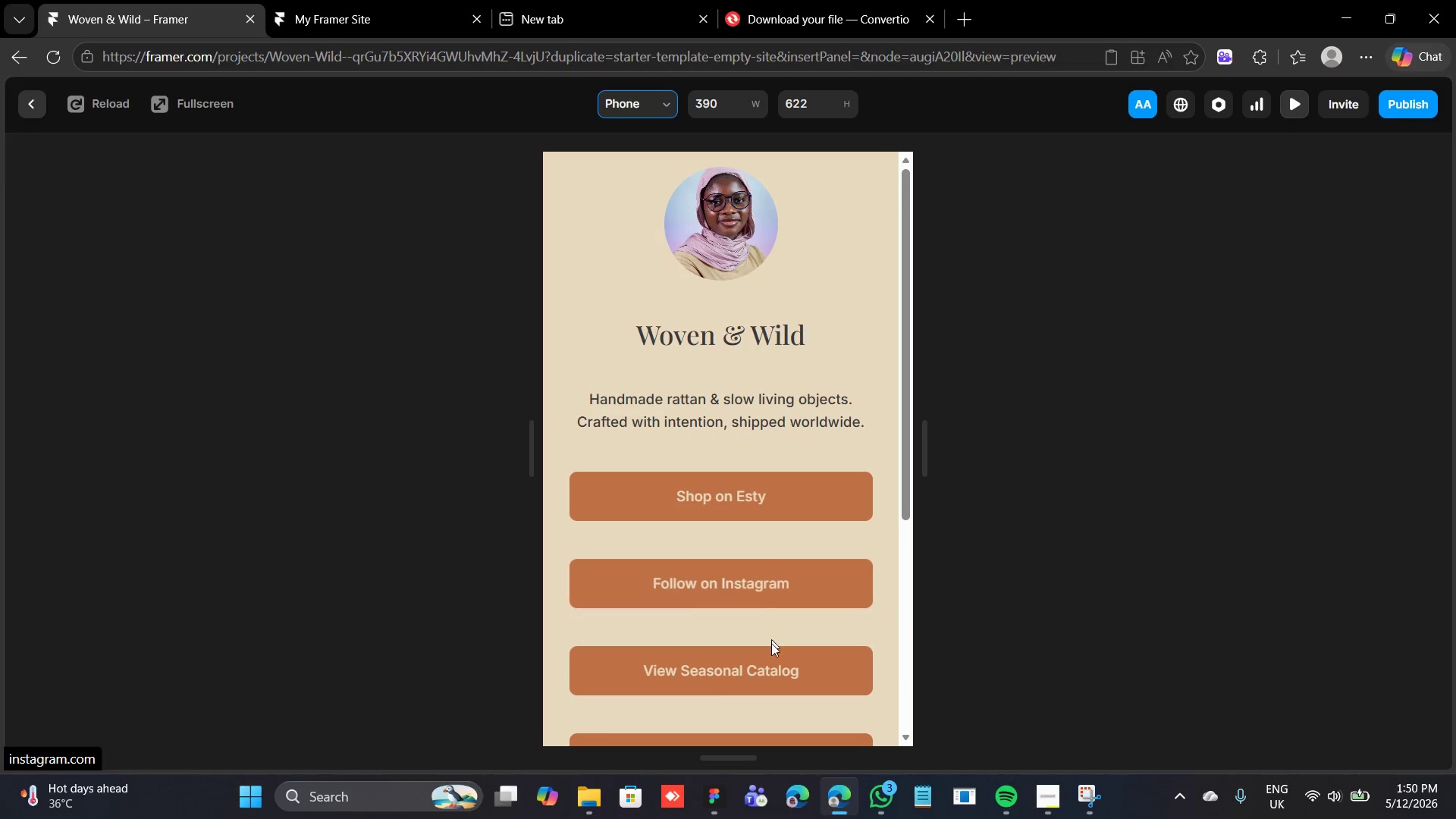 
scroll: coordinate [781, 658], scroll_direction: down, amount: 1.0
 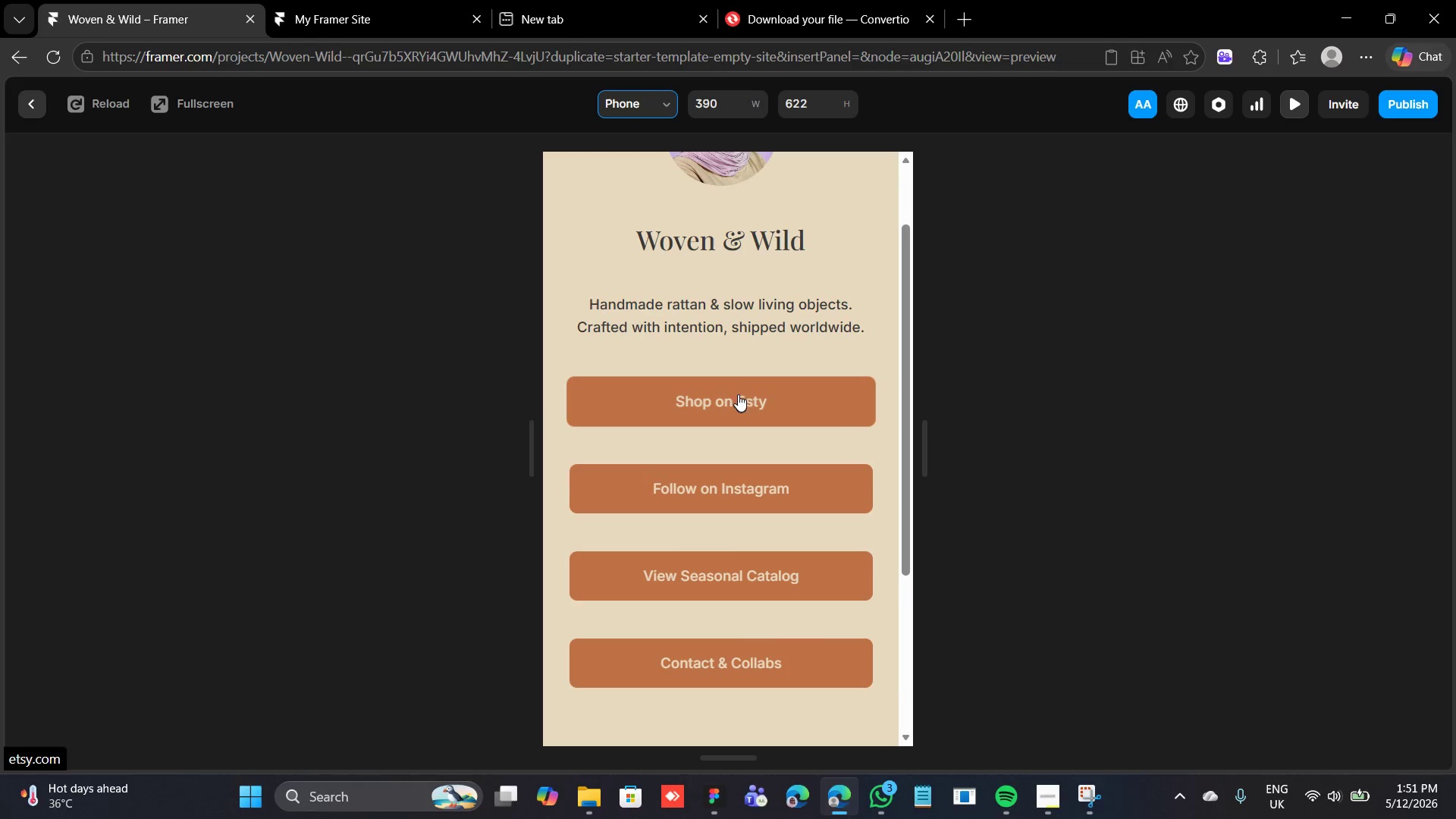 
left_click([635, 94])
 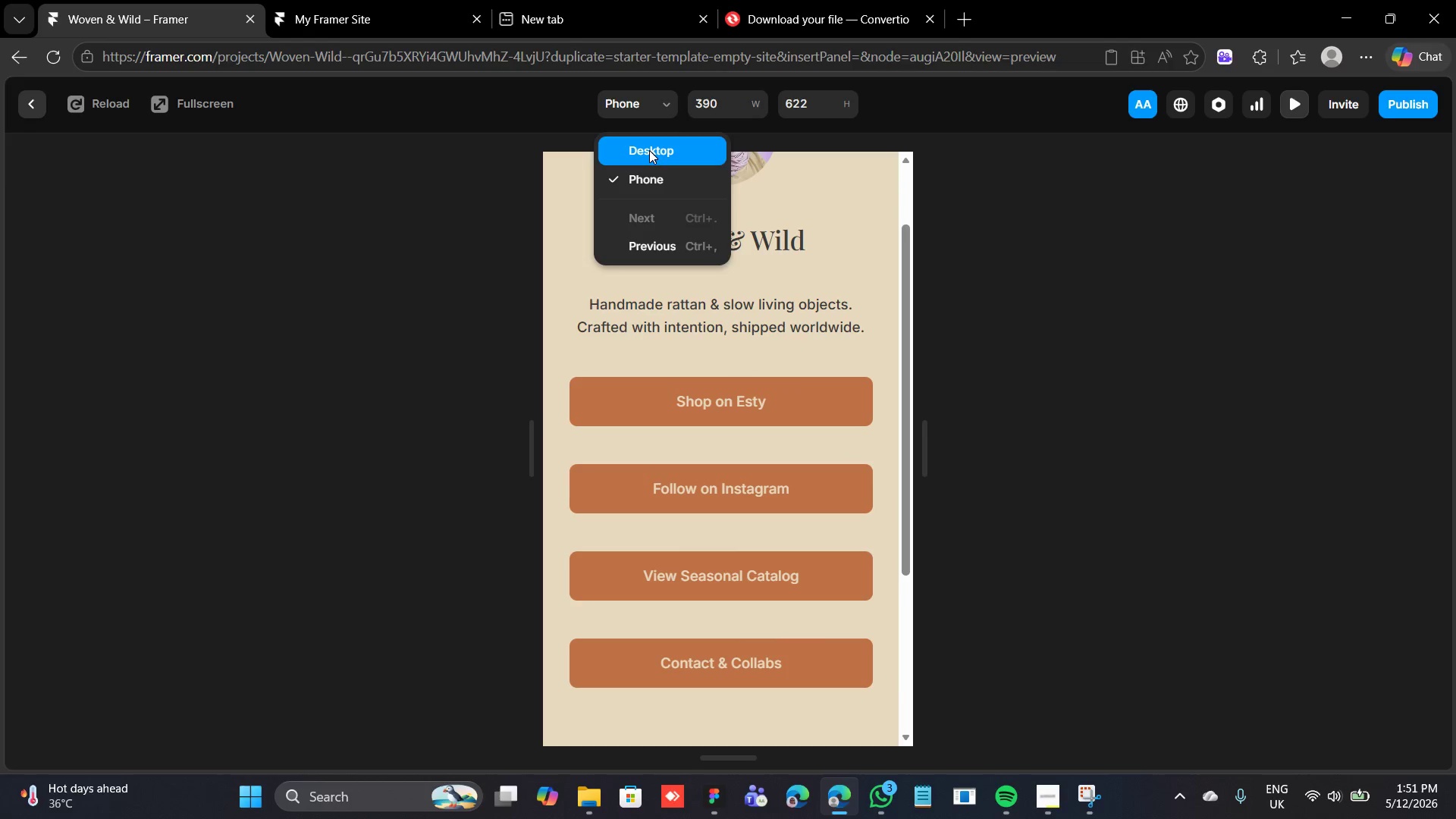 
left_click([649, 150])
 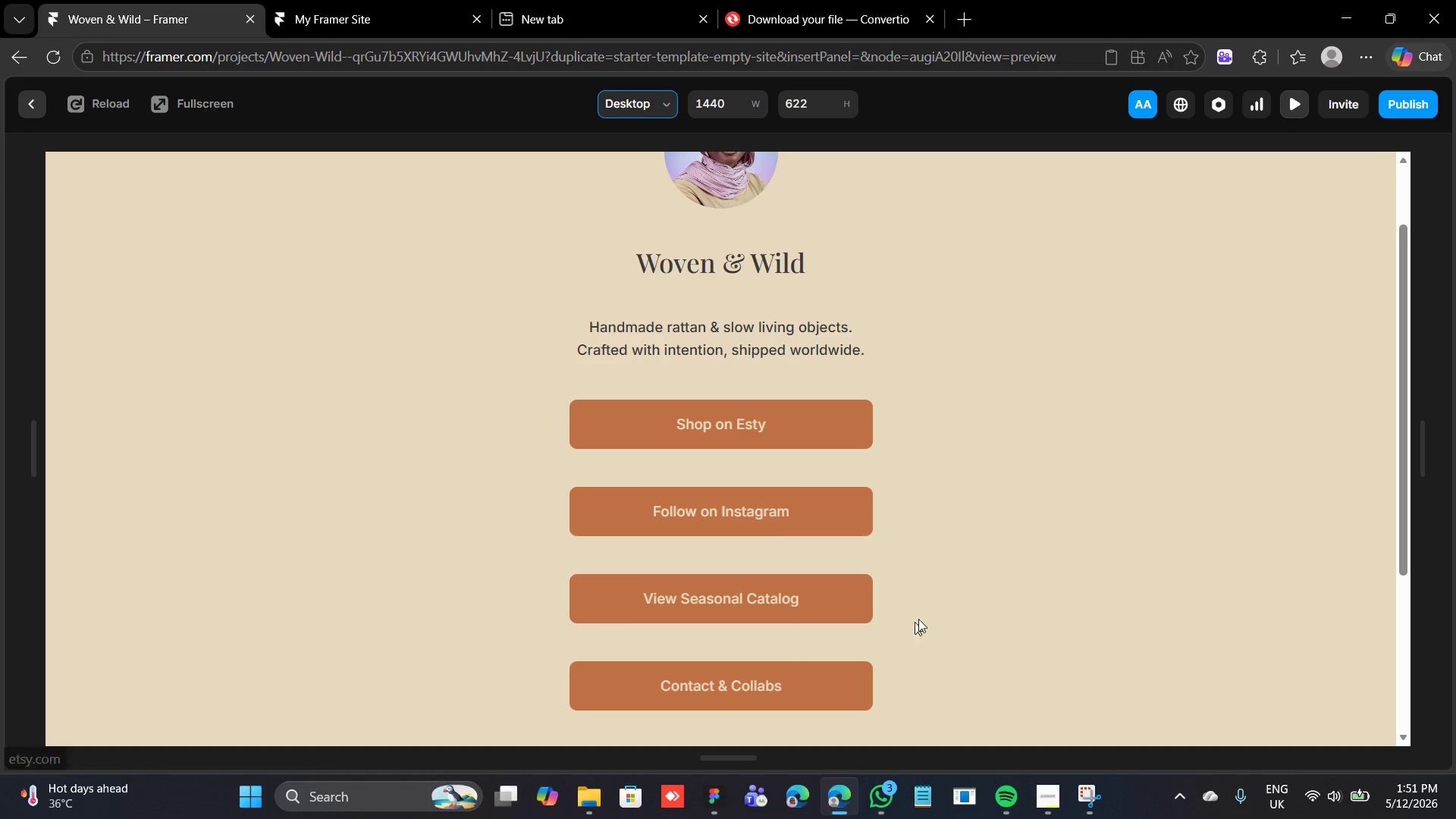 
wait(6.8)
 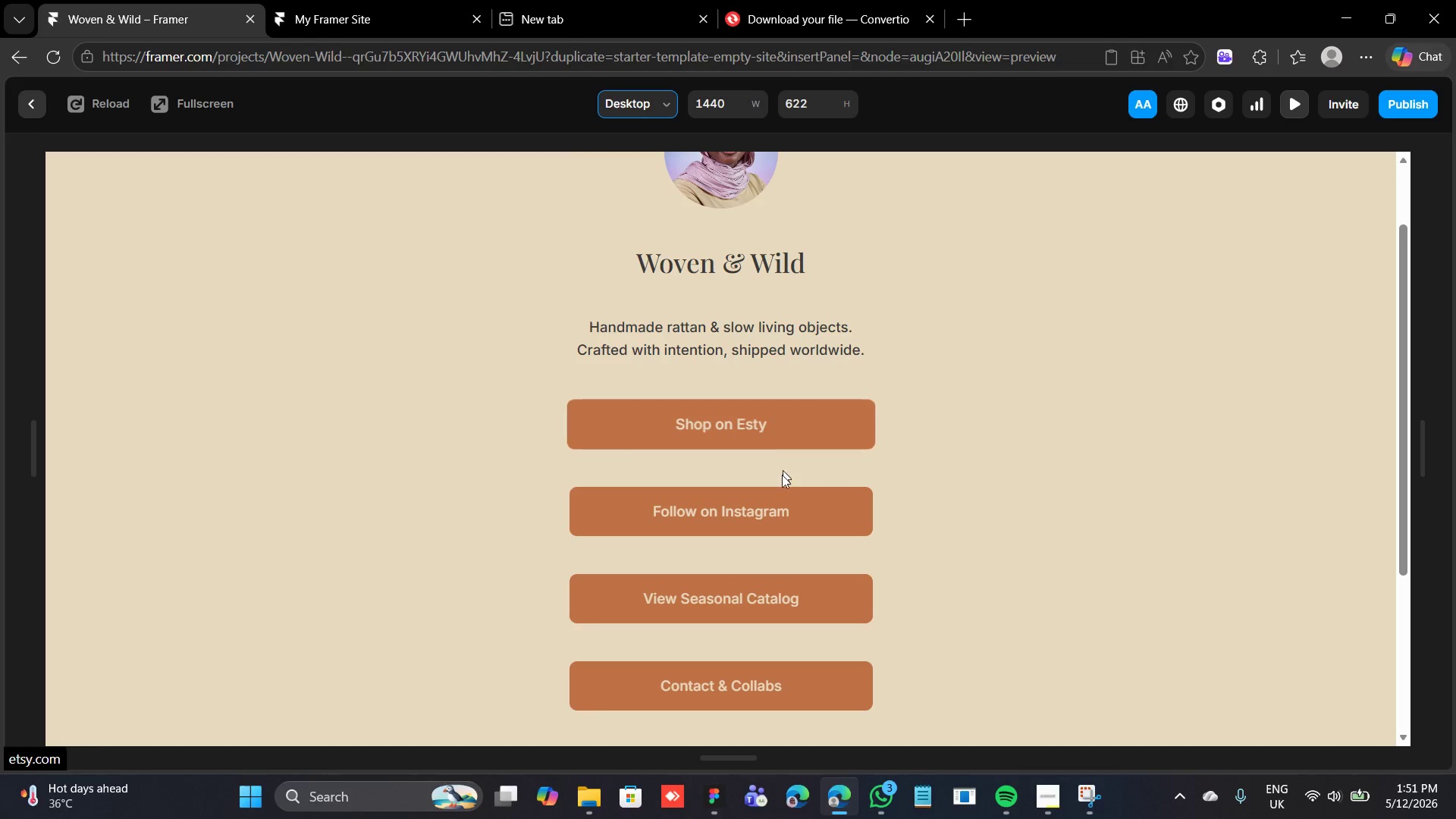 
scroll: coordinate [759, 313], scroll_direction: up, amount: 4.0
 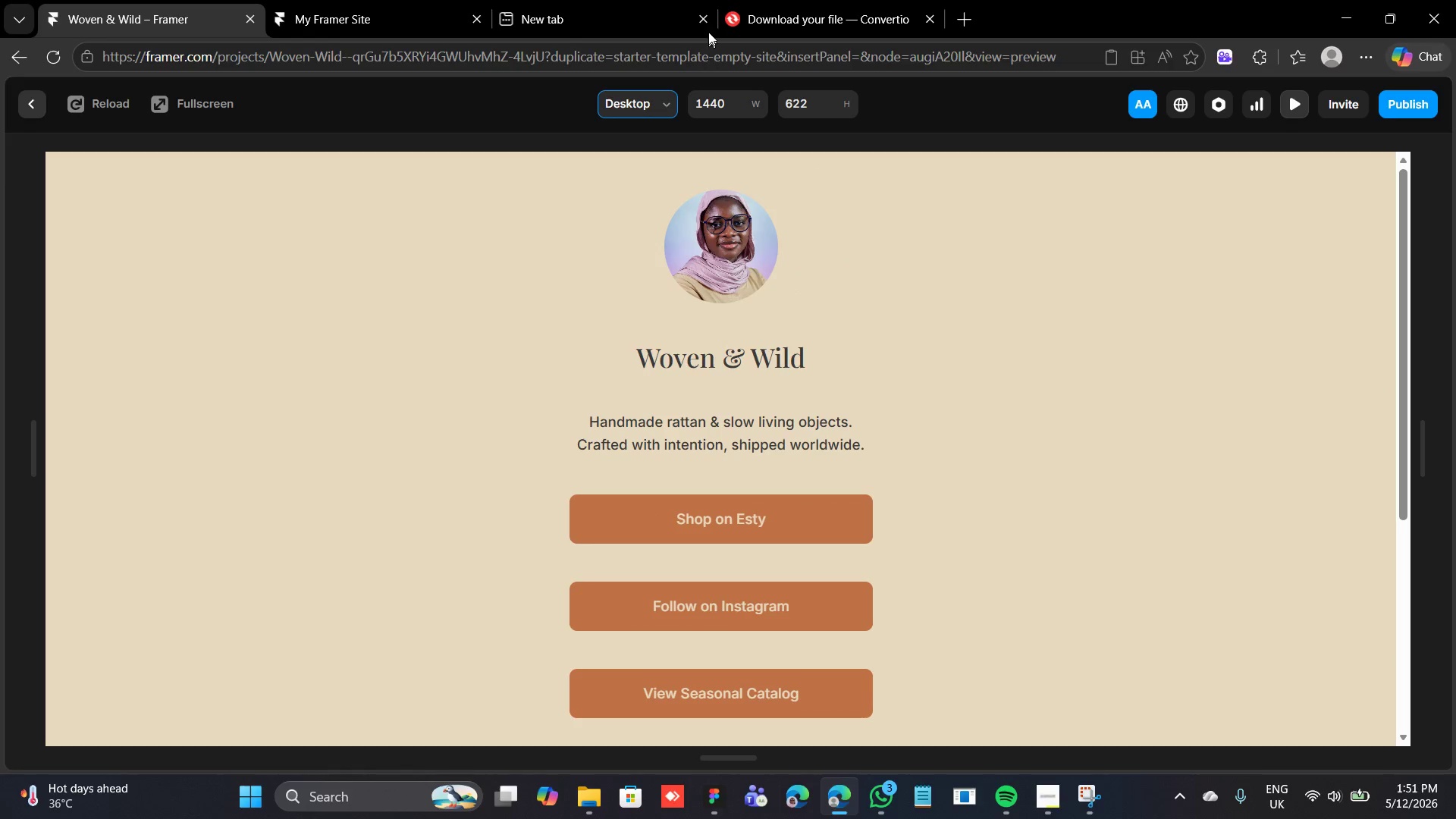 
left_click([710, 28])
 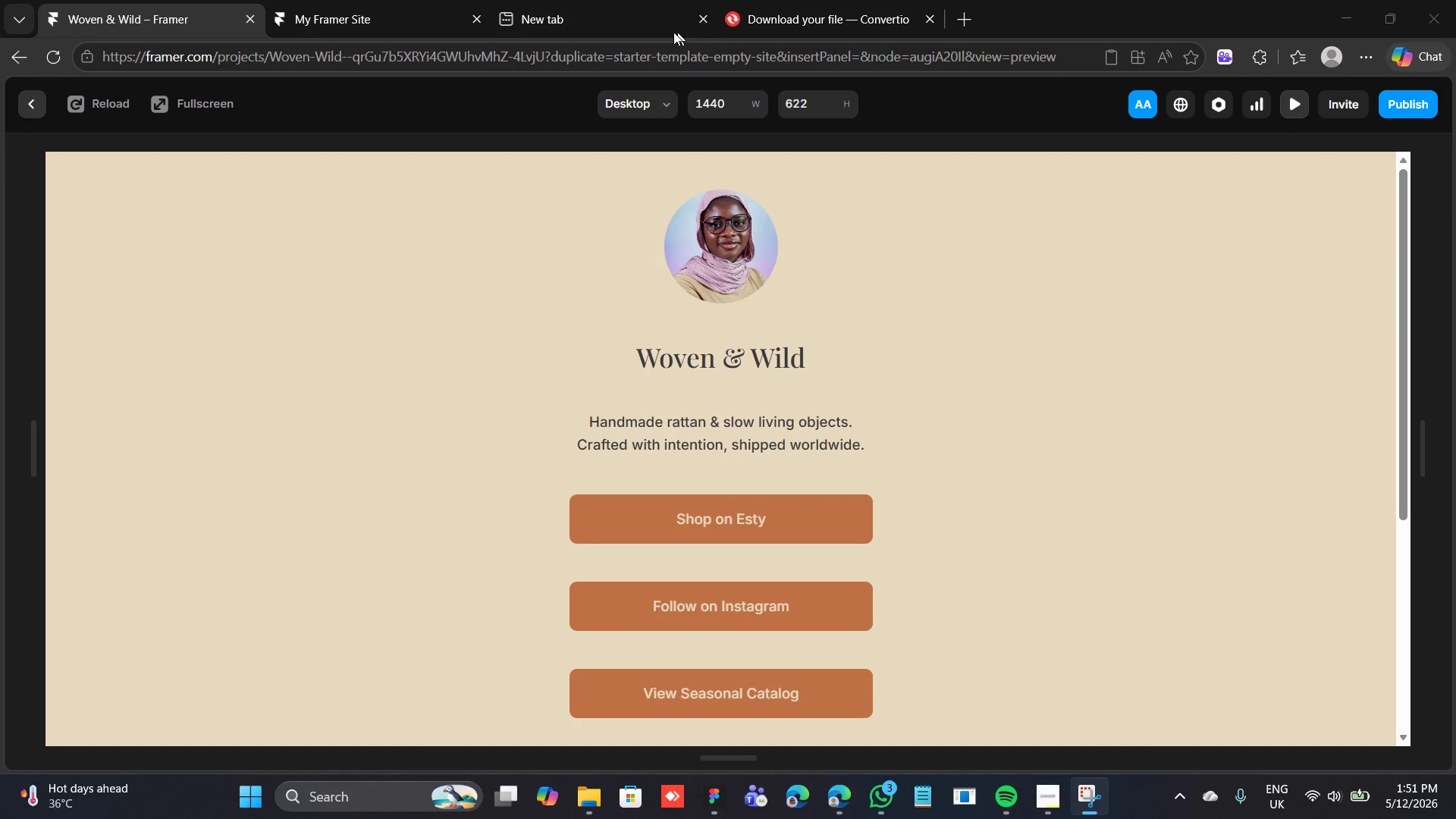 
left_click([648, 36])
 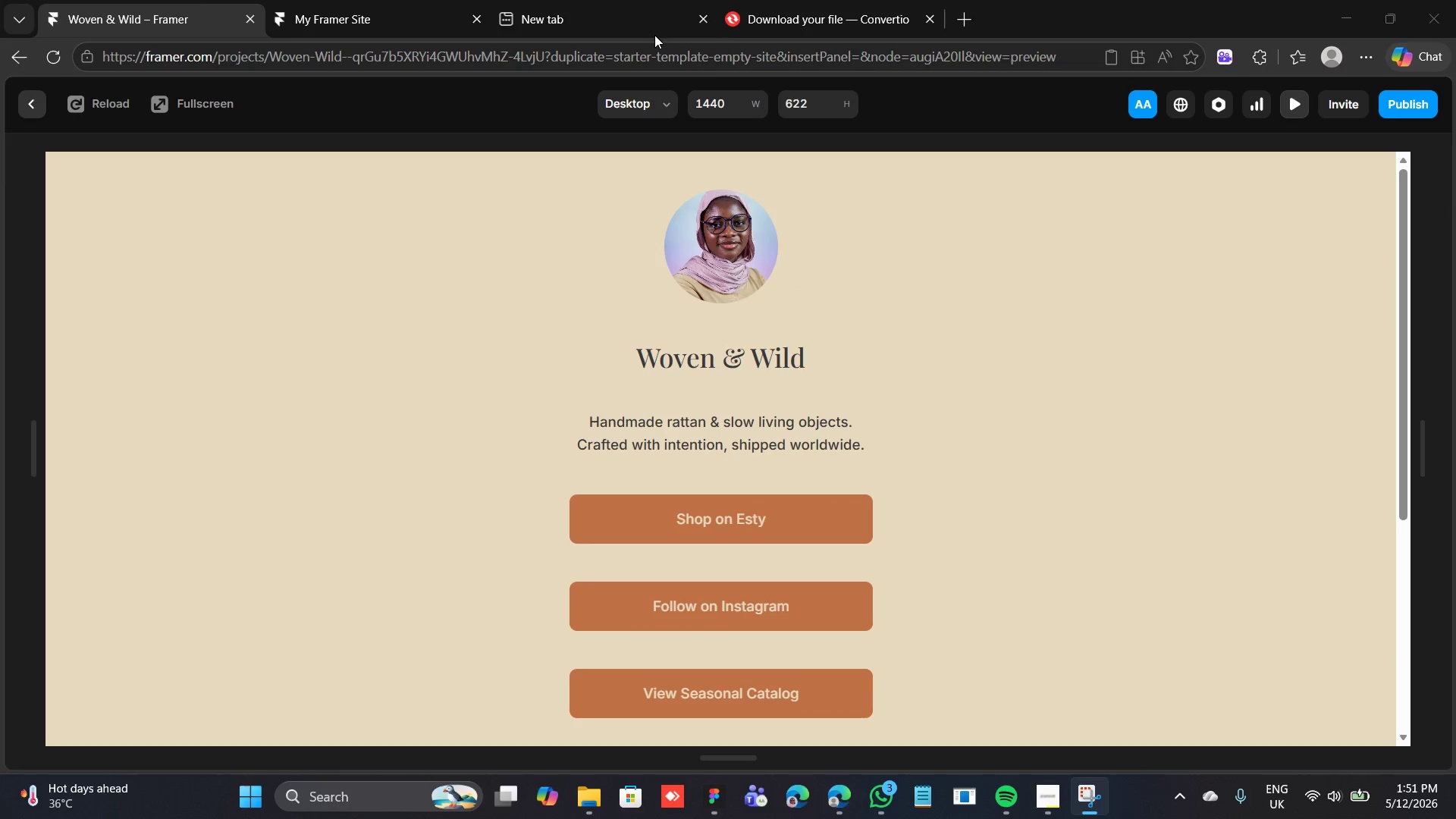 
left_click([654, 35])
 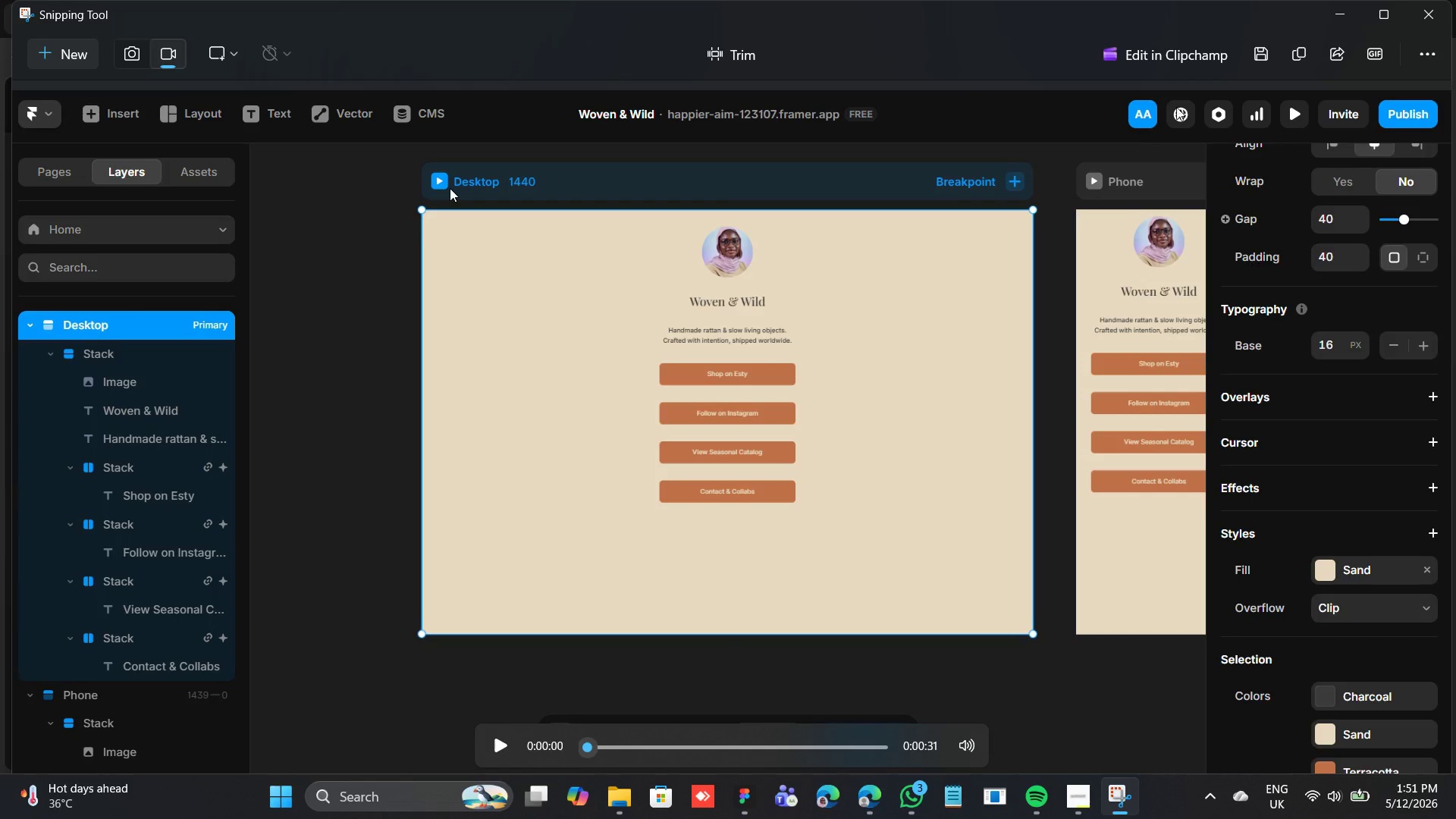 
left_click([1256, 55])
 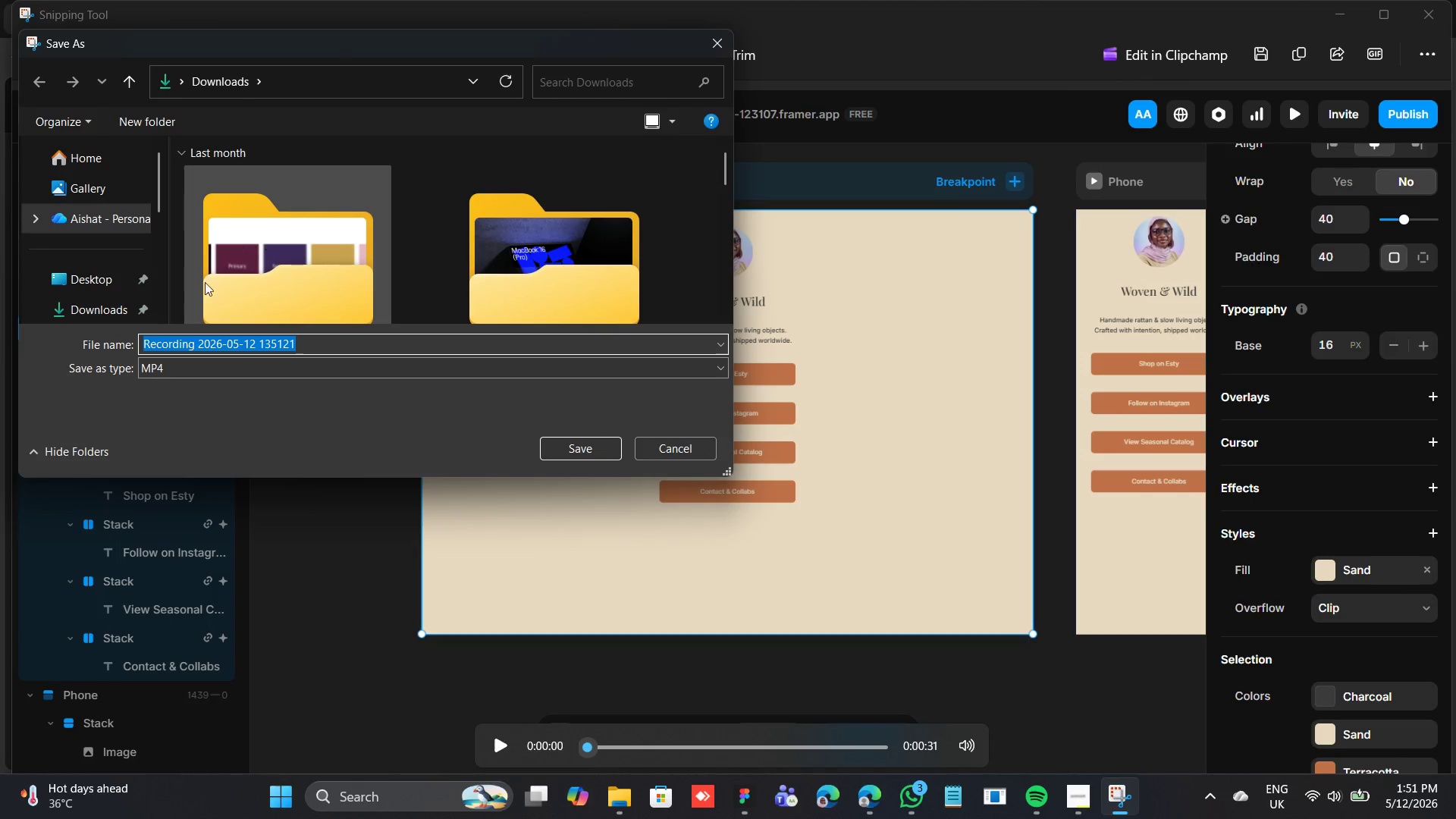 
left_click([120, 310])
 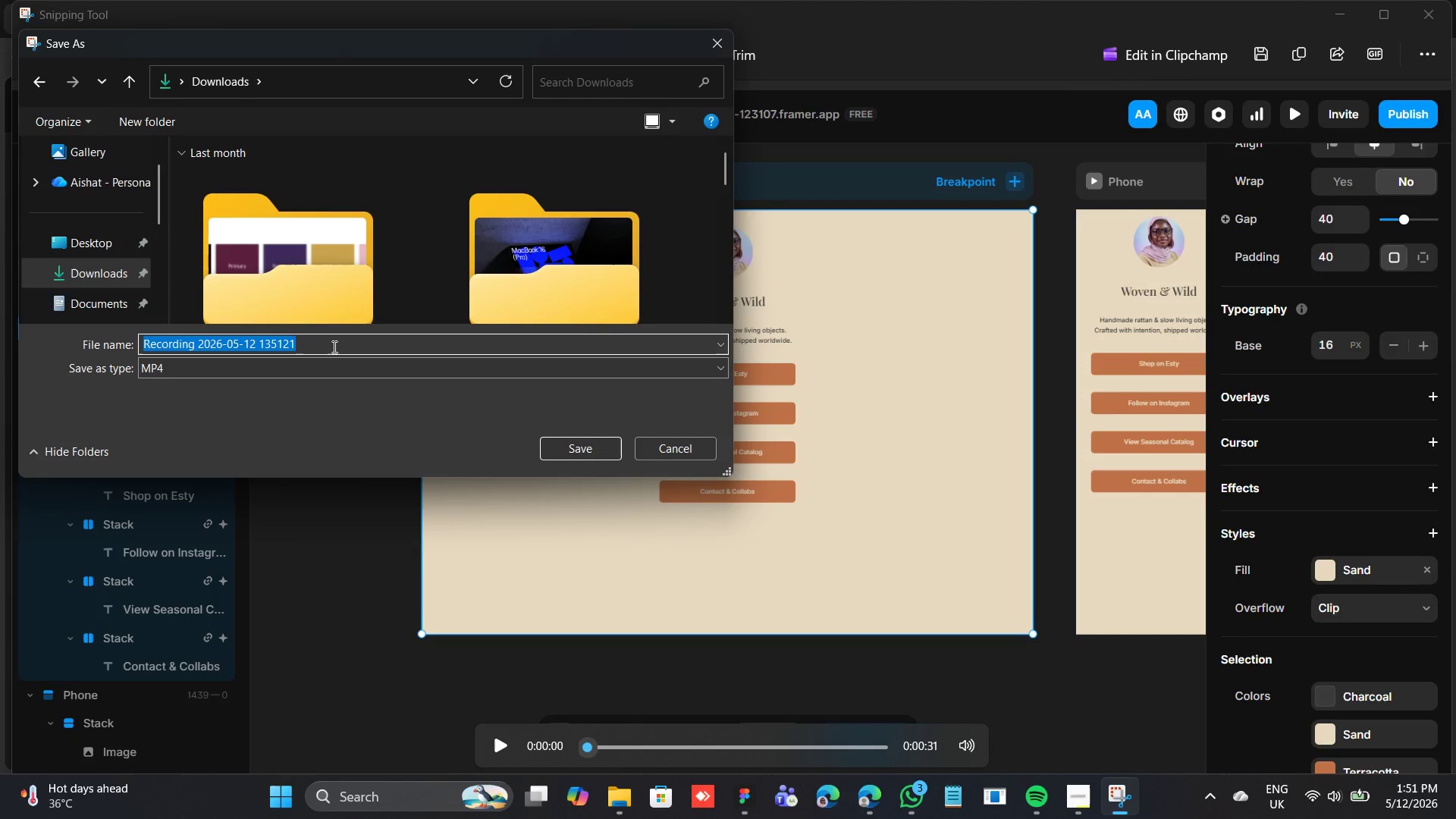 
key(Control+V)
 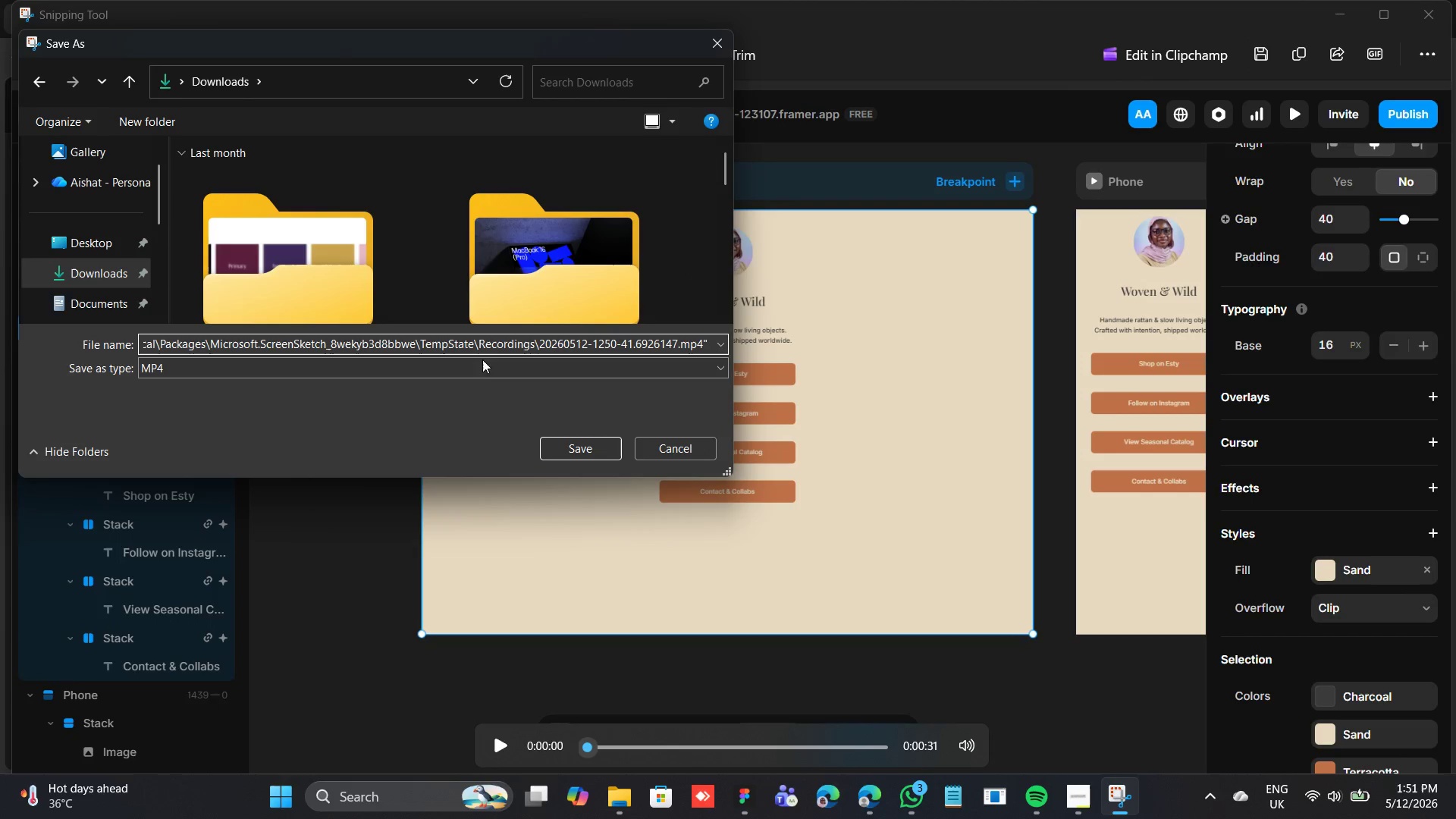 
double_click([498, 346])
 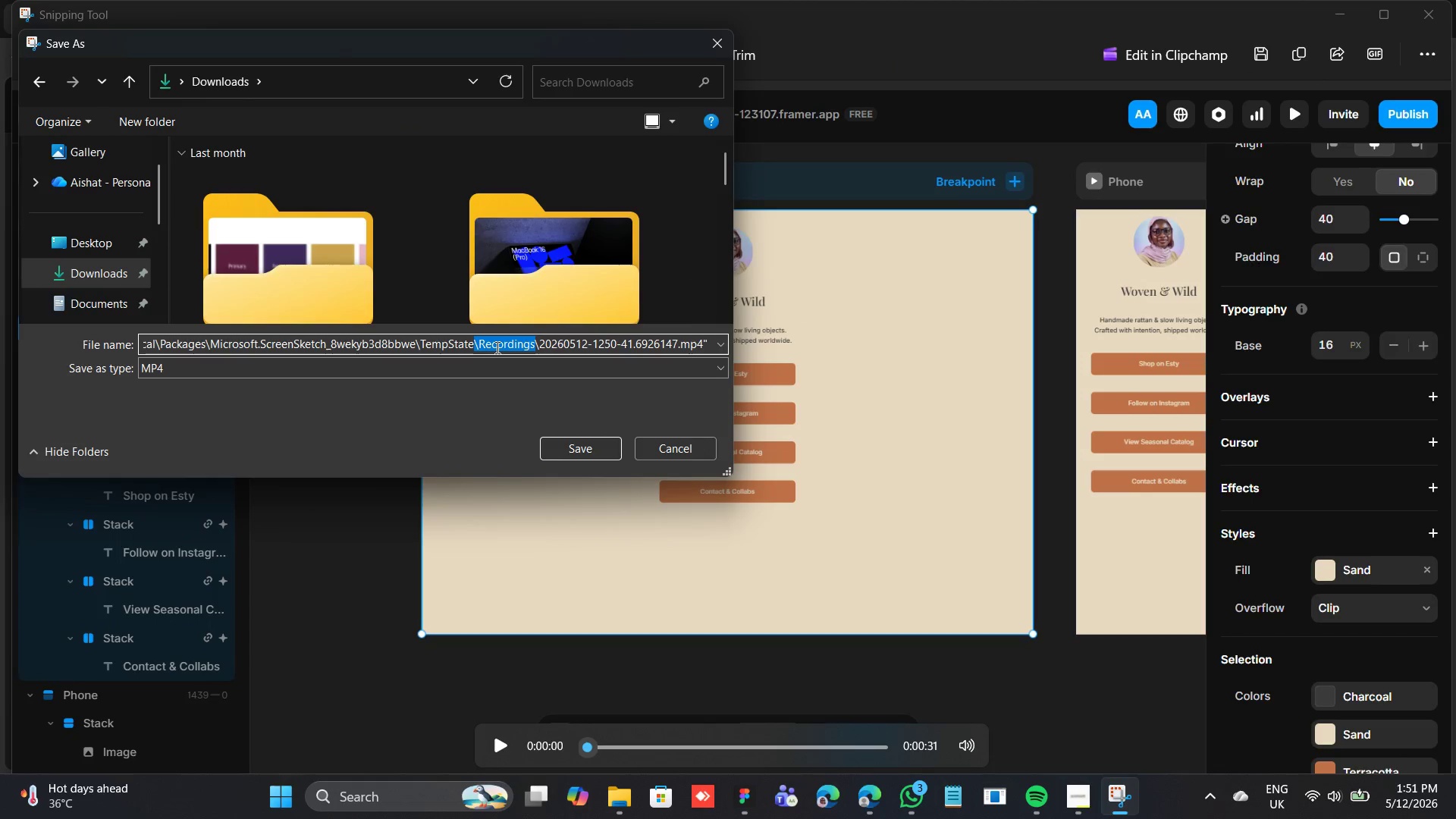 
key(Control+A)
 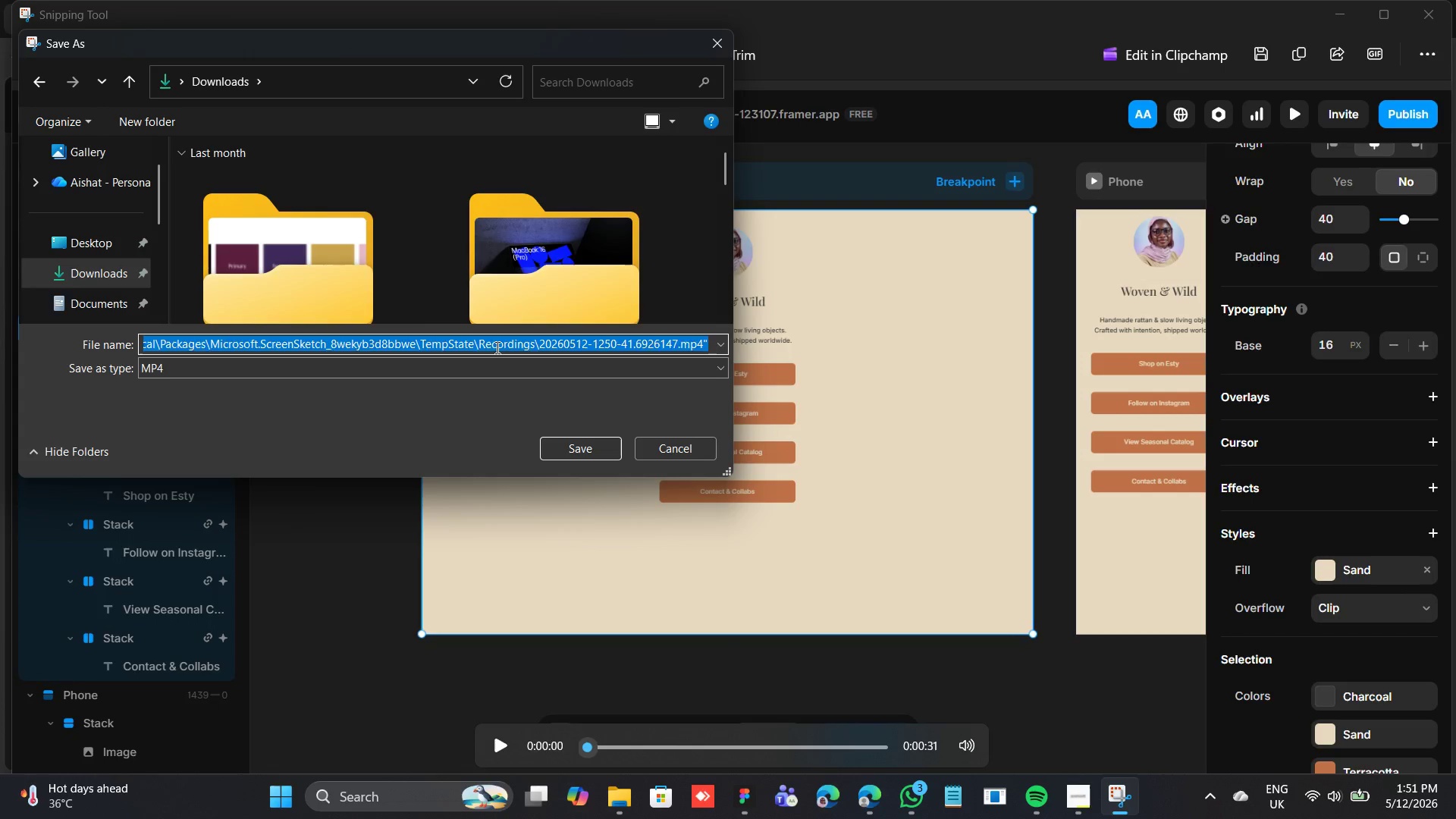 
key(Backspace)
type(Woven mp4 recording)
 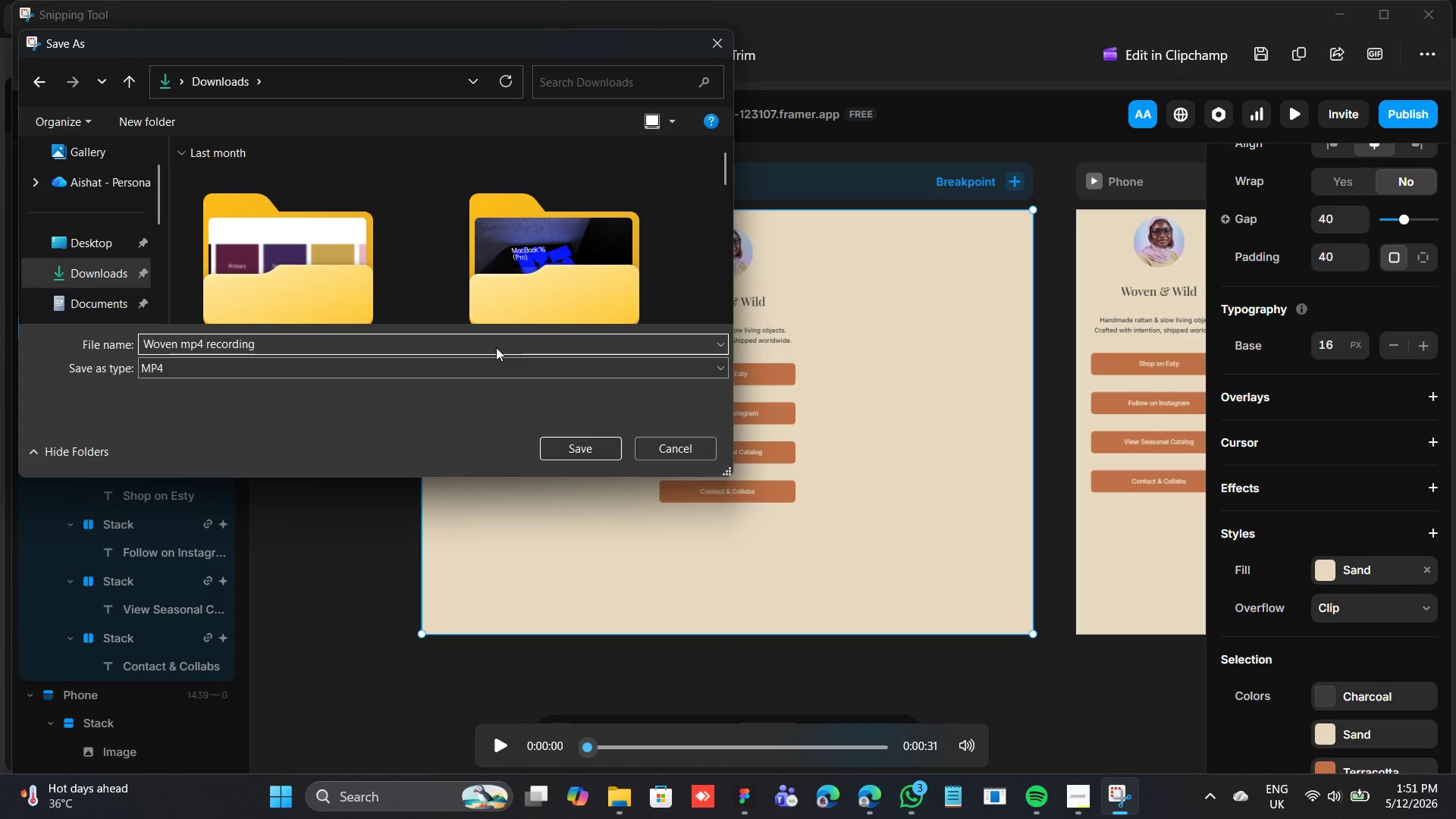 
left_click([554, 444])
 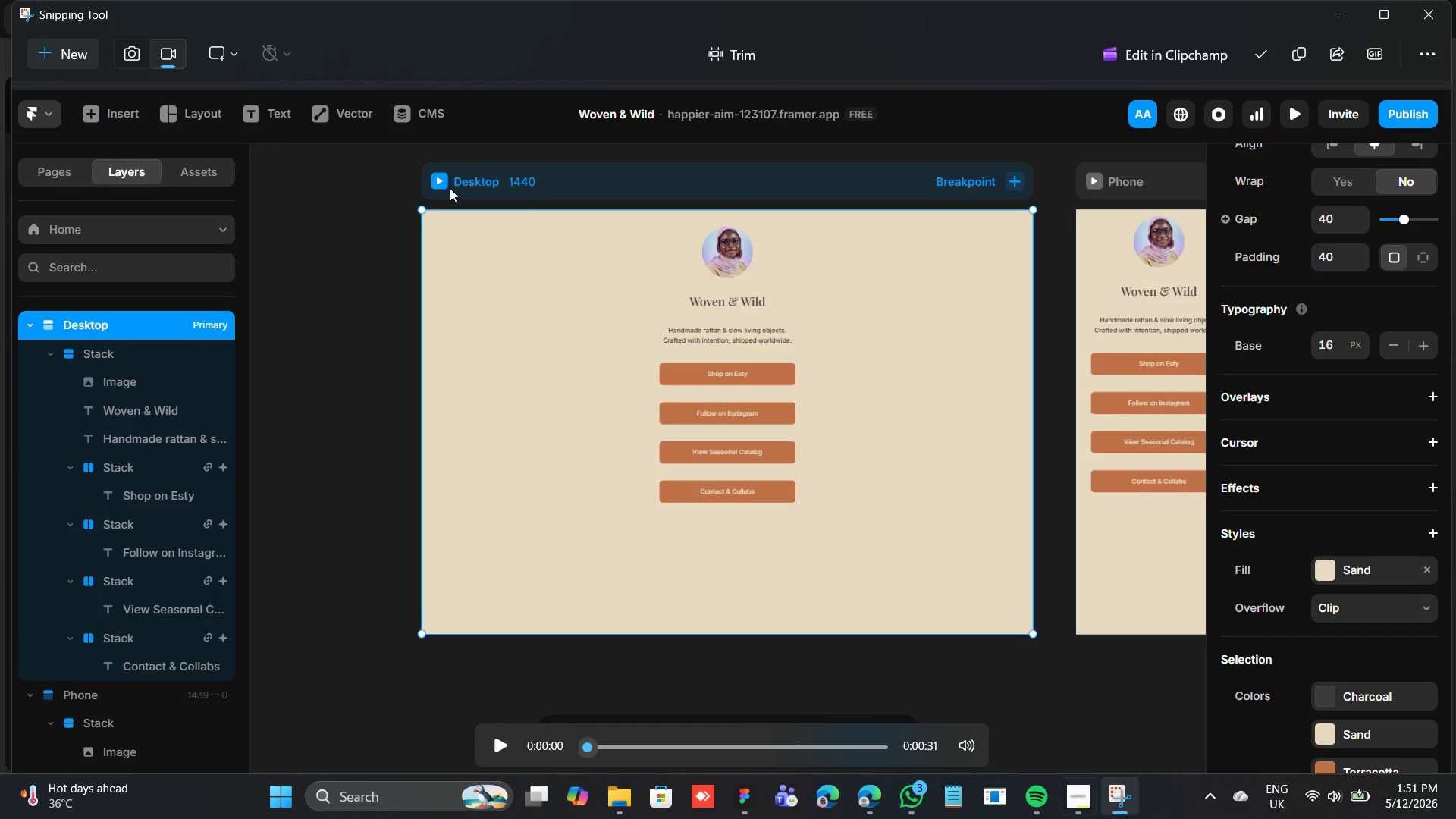 
left_click([1096, 811])
 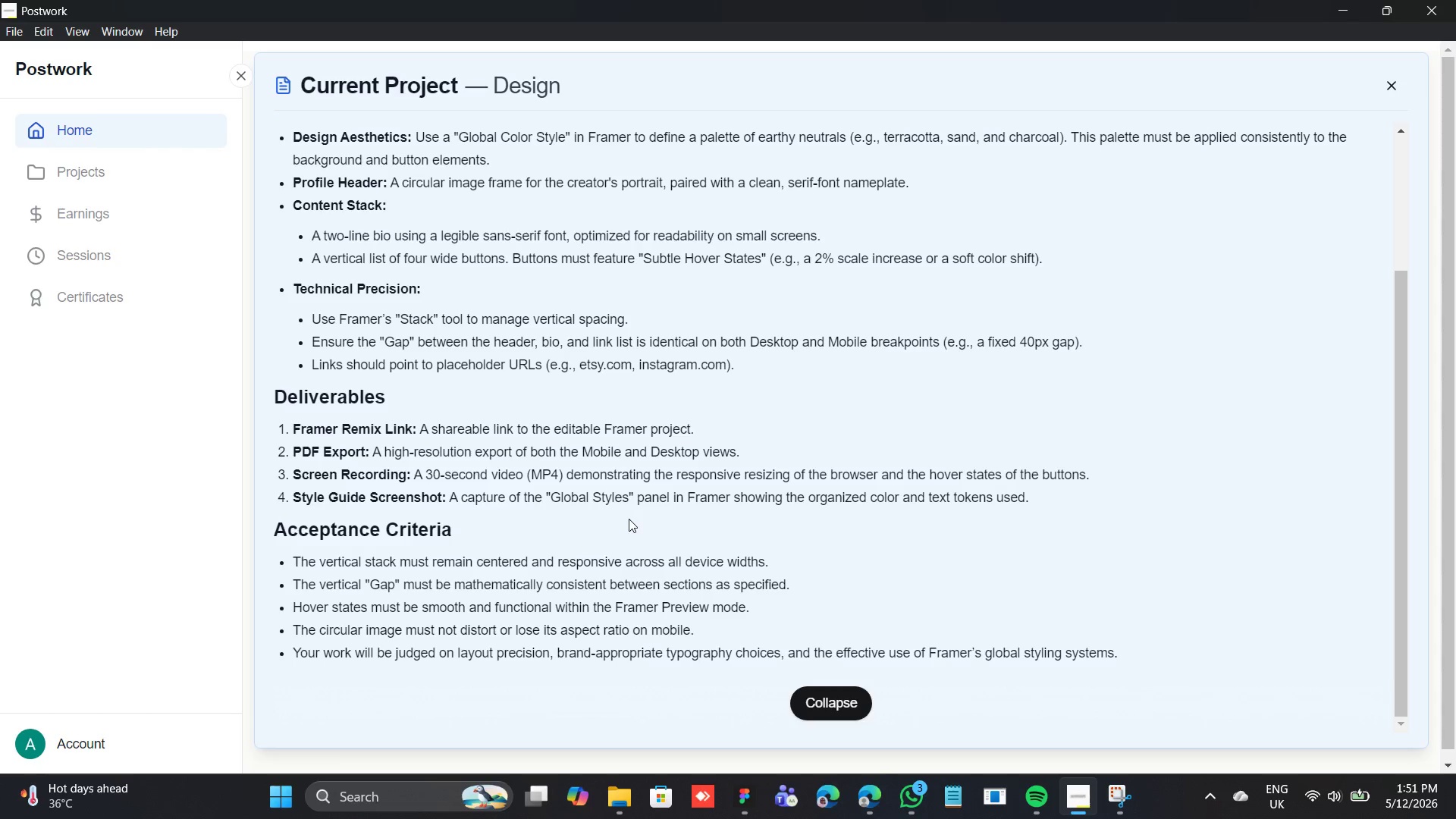 
wait(12.7)
 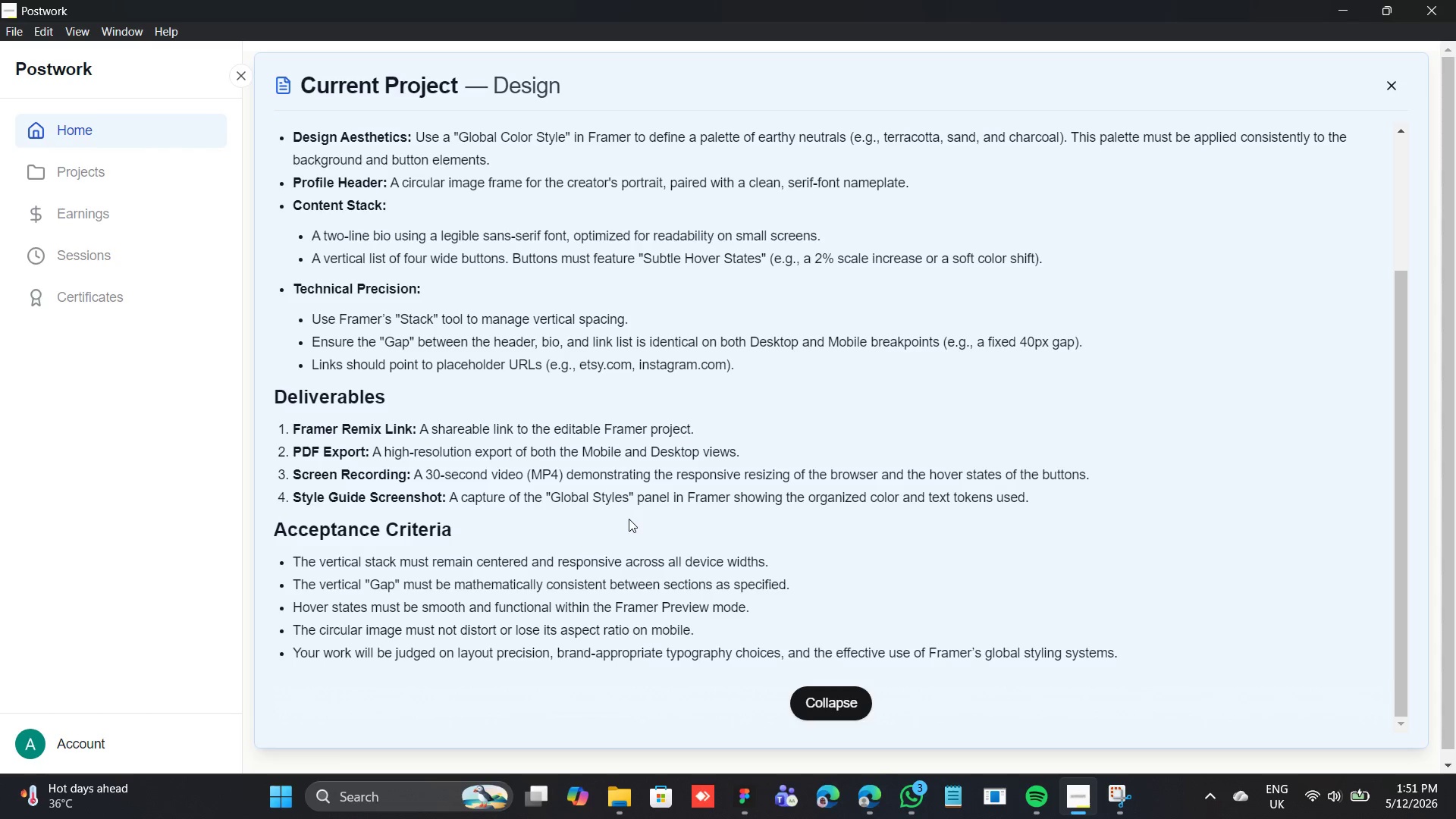 
left_click([1348, 12])
 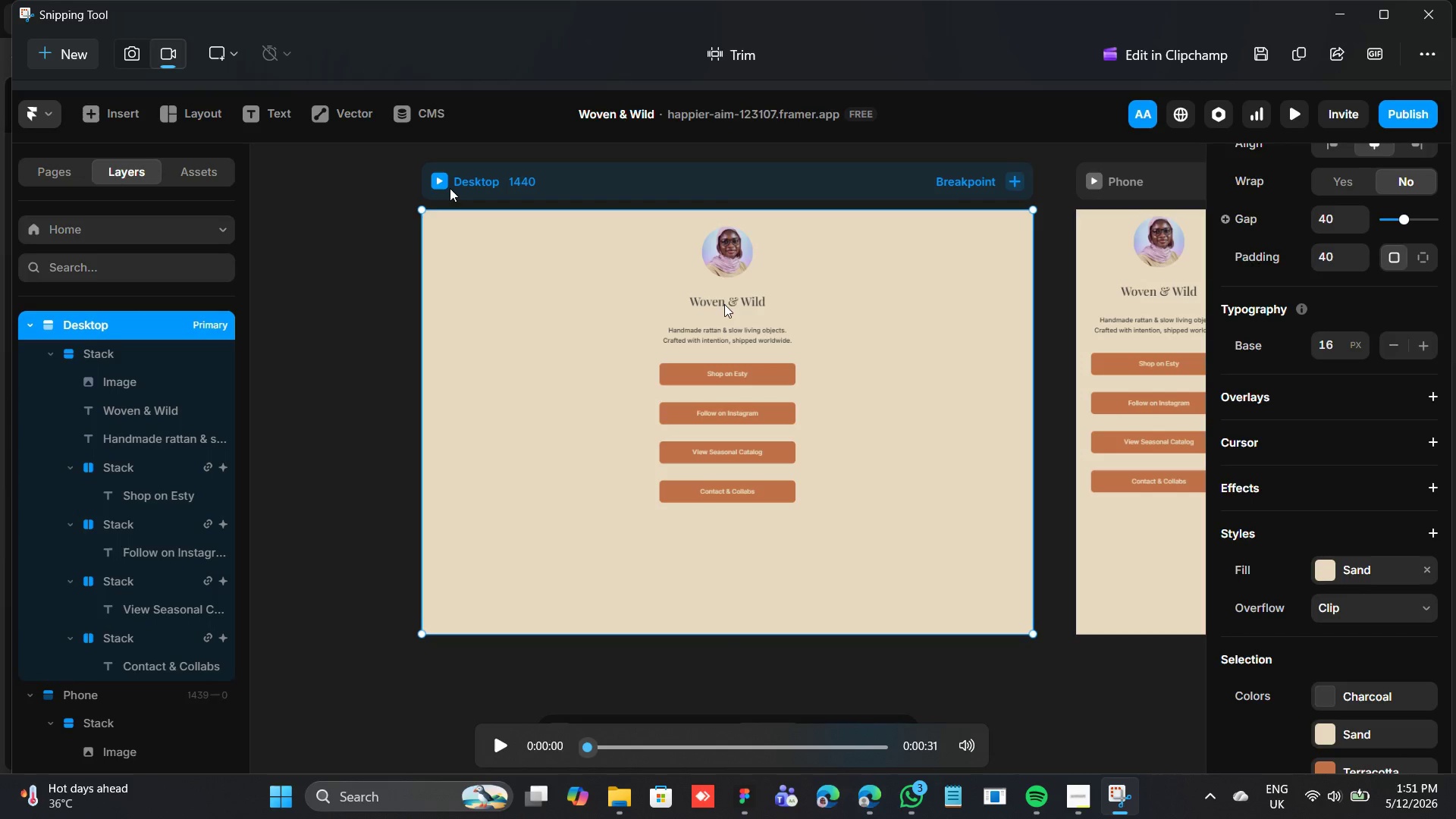 
left_click_drag(start_coordinate=[209, 174], to_coordinate=[209, 178])
 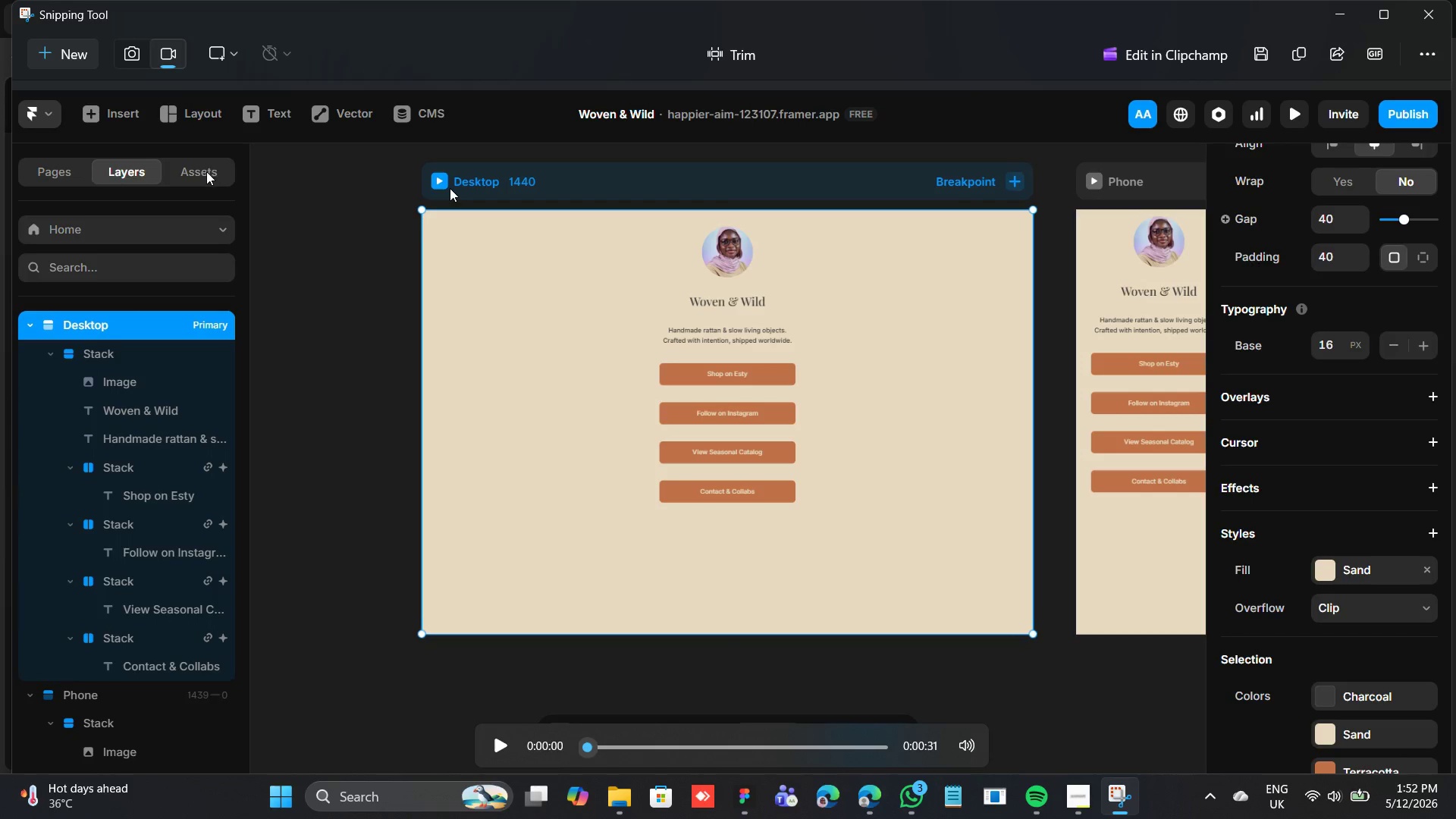 
left_click([206, 171])
 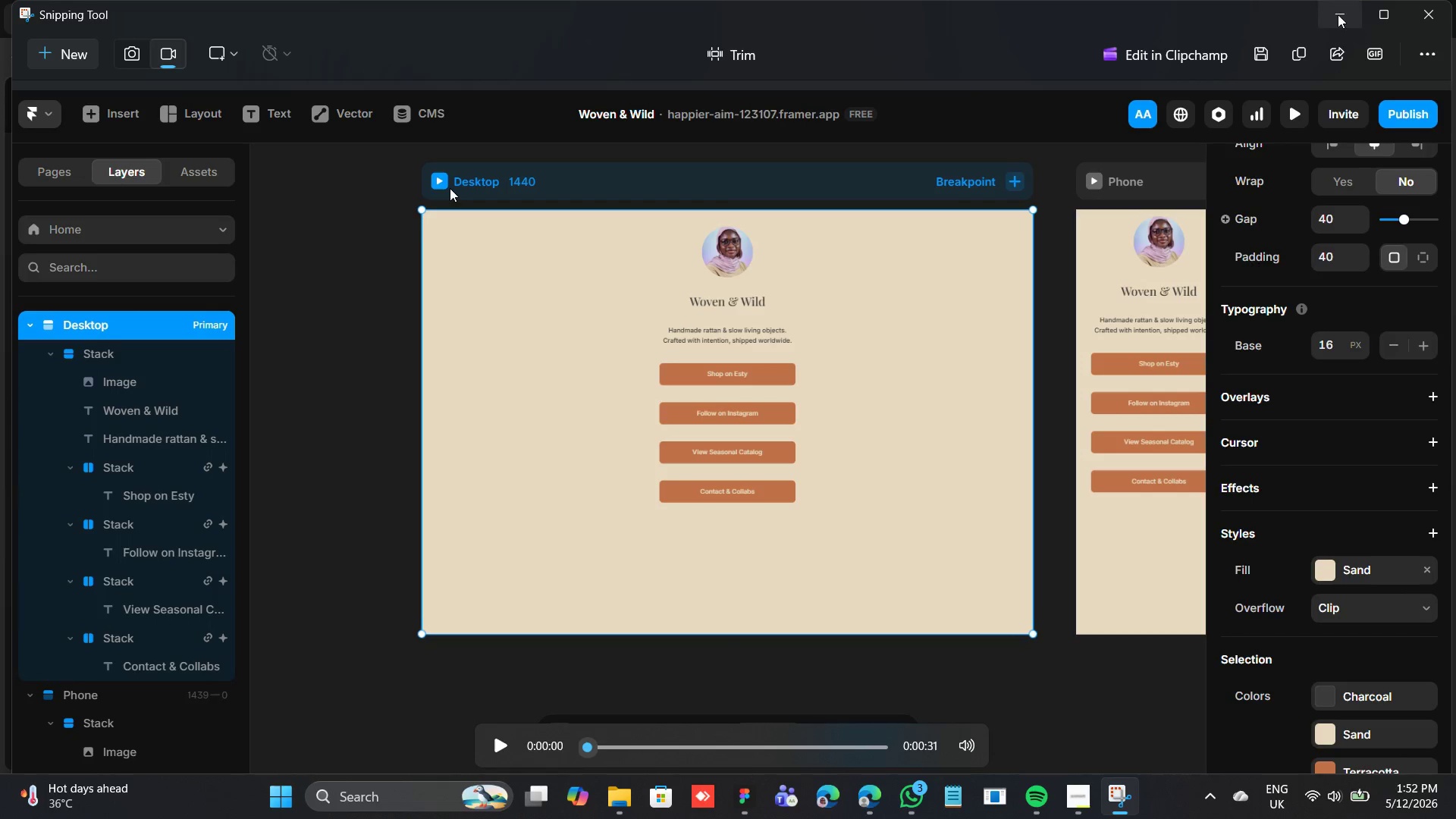 
left_click([1423, 15])
 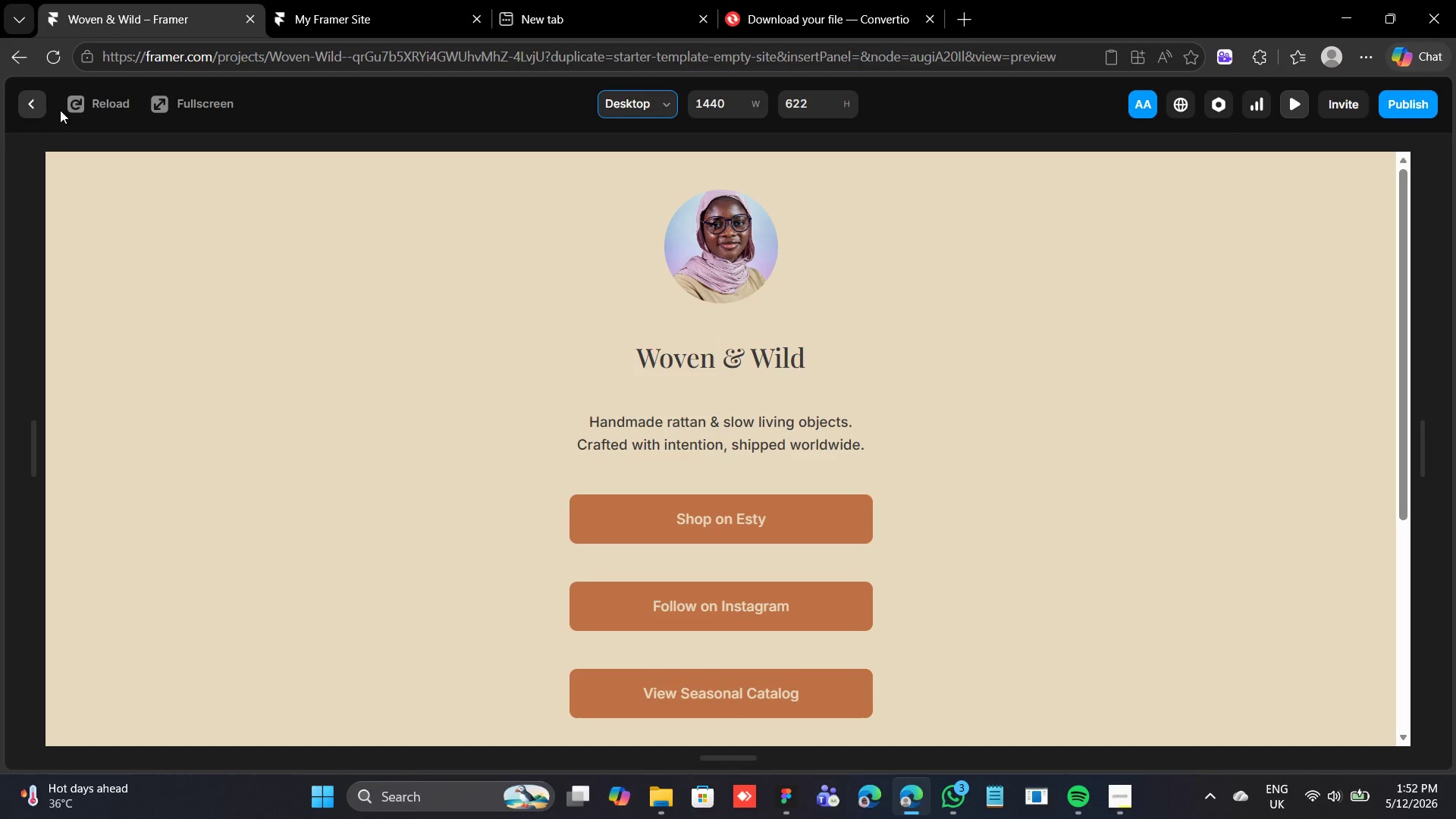 
left_click([33, 99])
 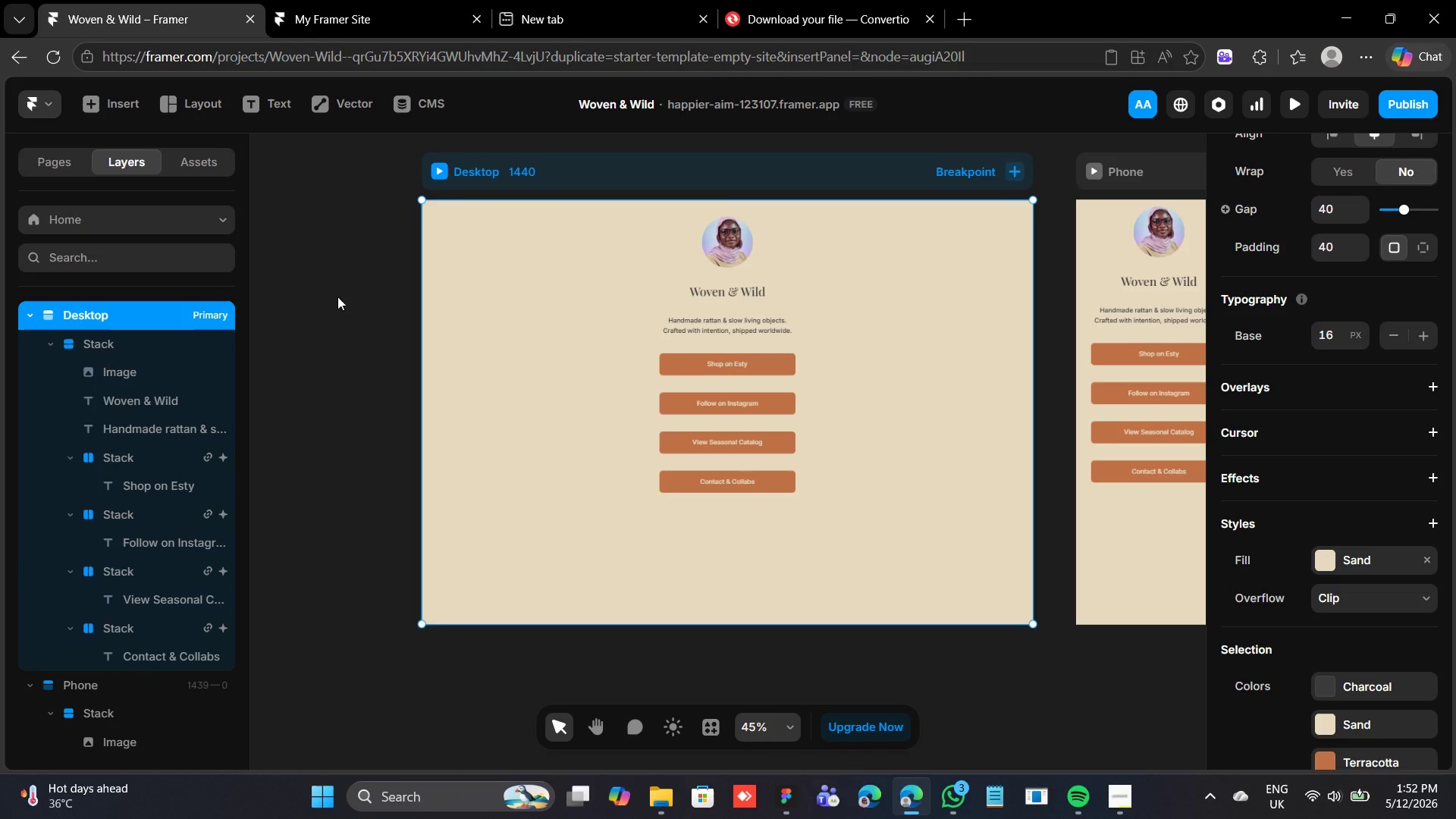 
left_click([300, 310])
 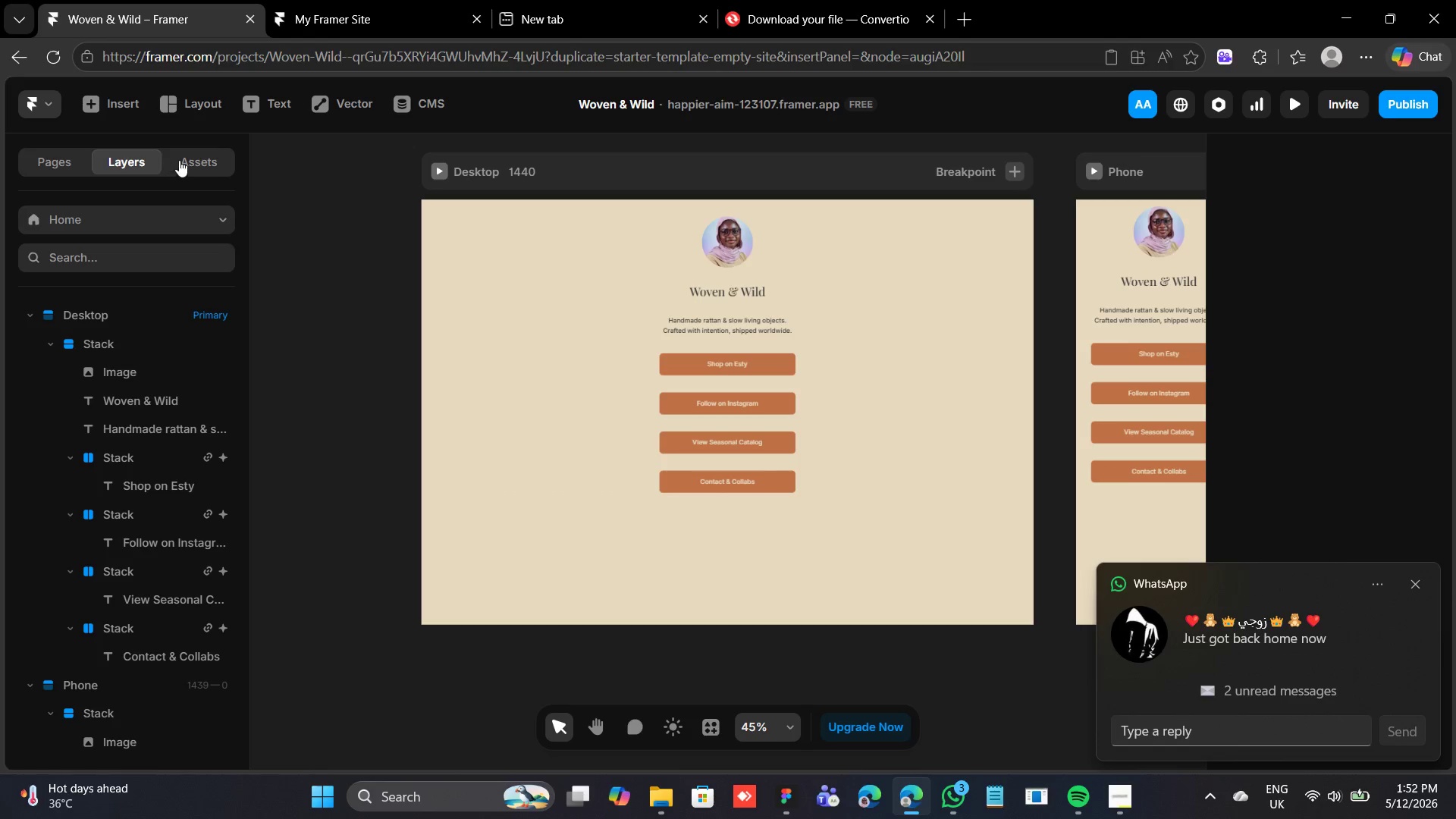 
left_click([193, 157])
 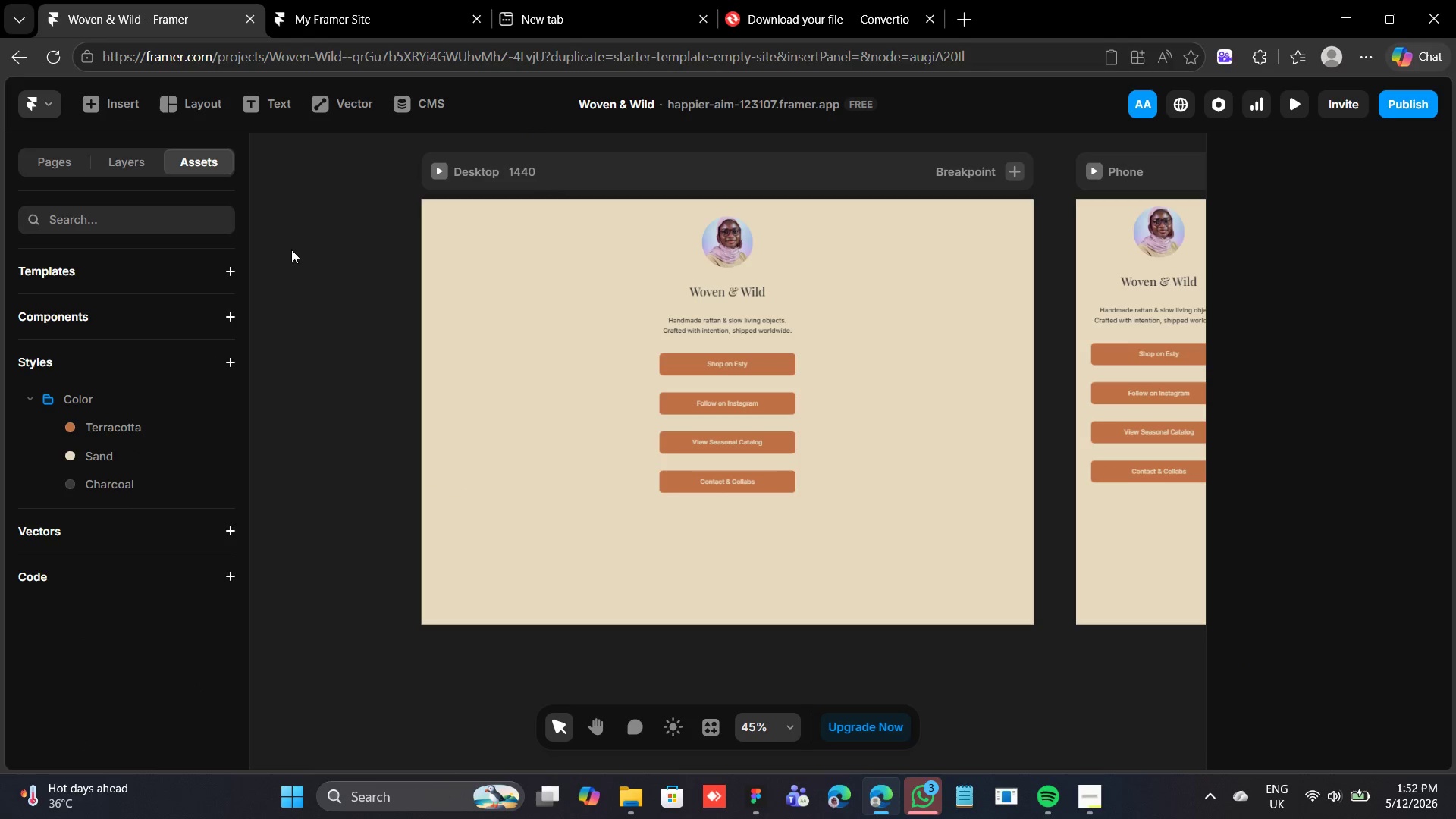 
wait(10.89)
 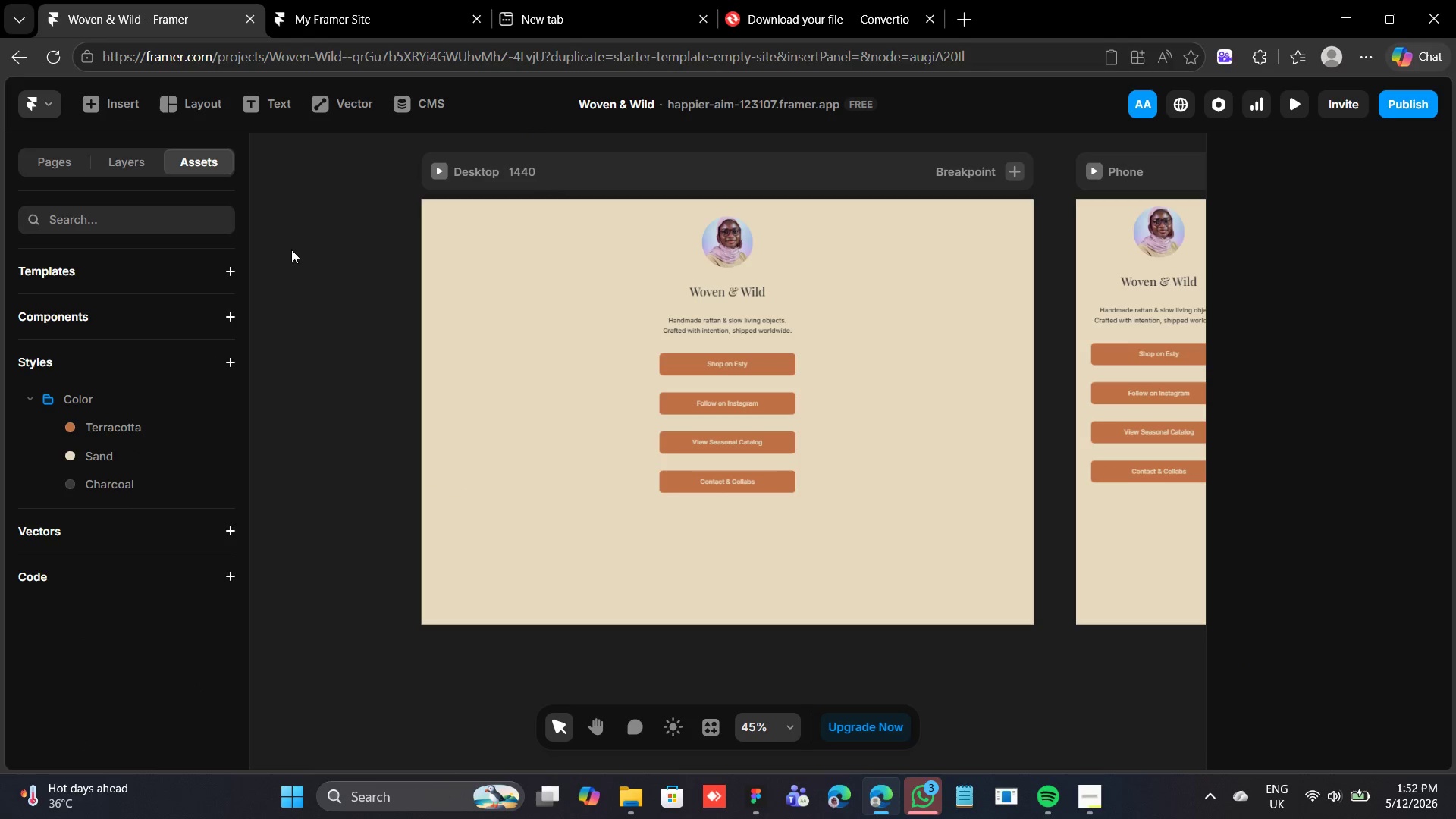 
left_click([221, 356])
 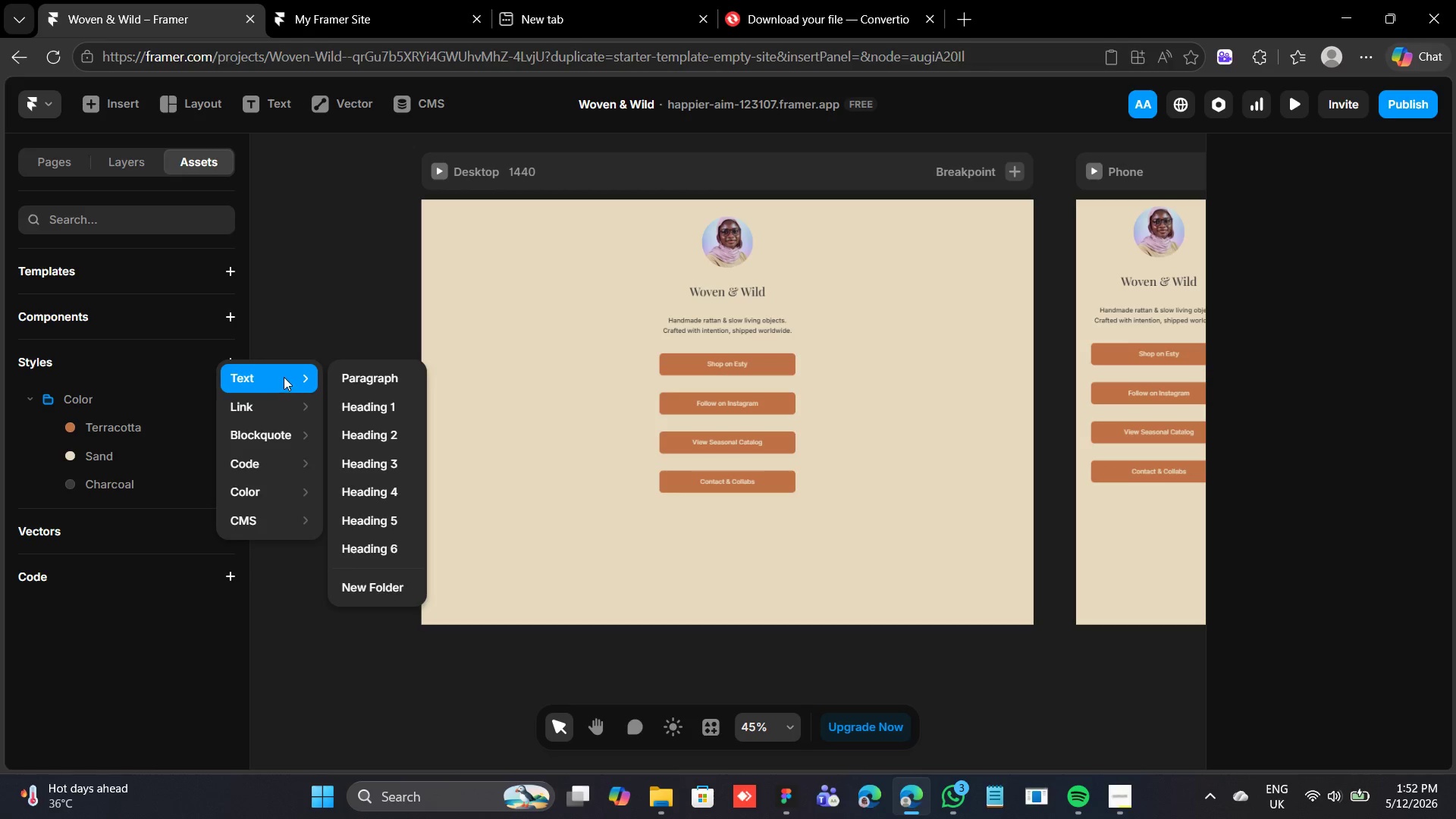 
wait(5.28)
 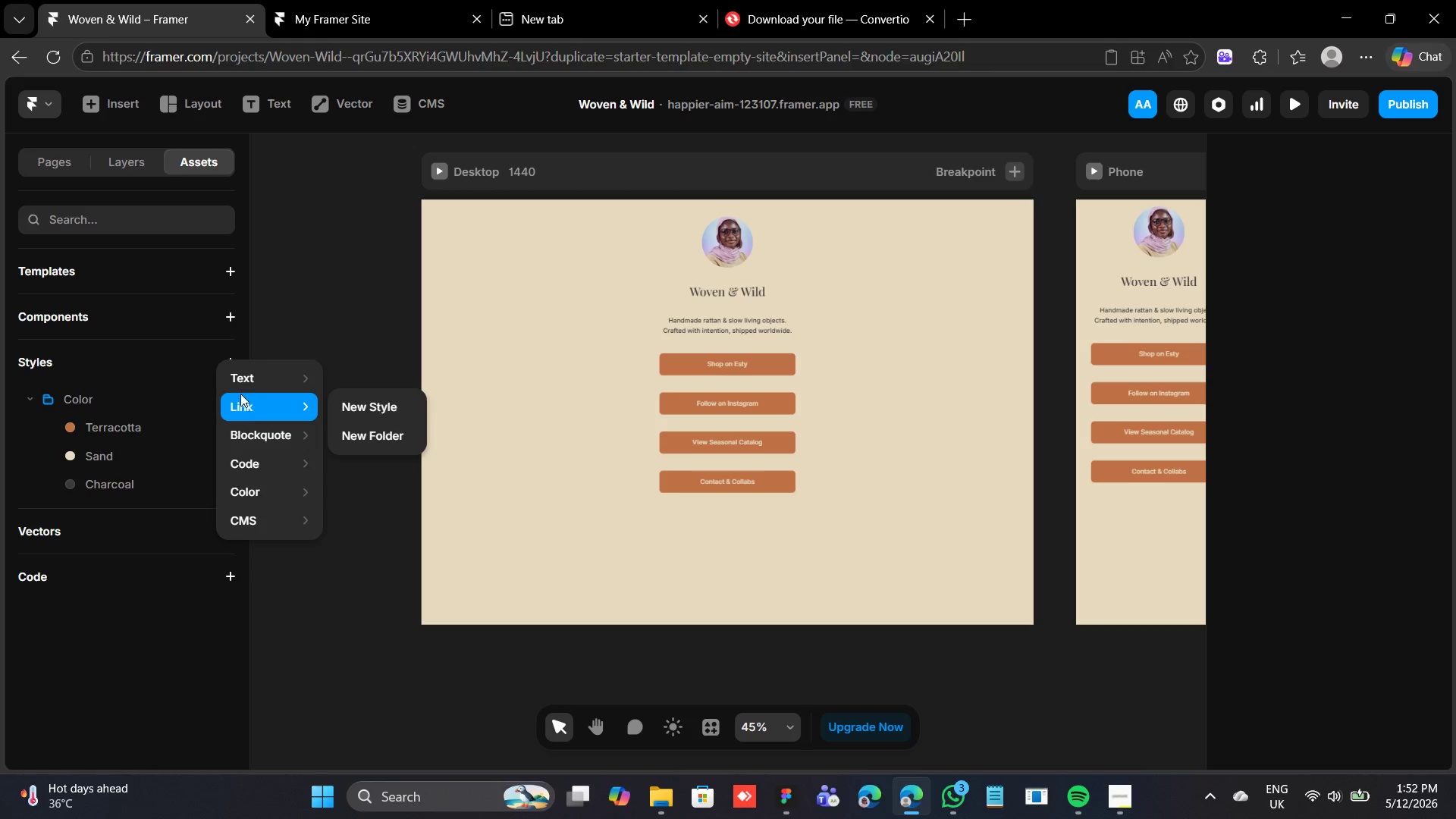 
left_click([347, 369])
 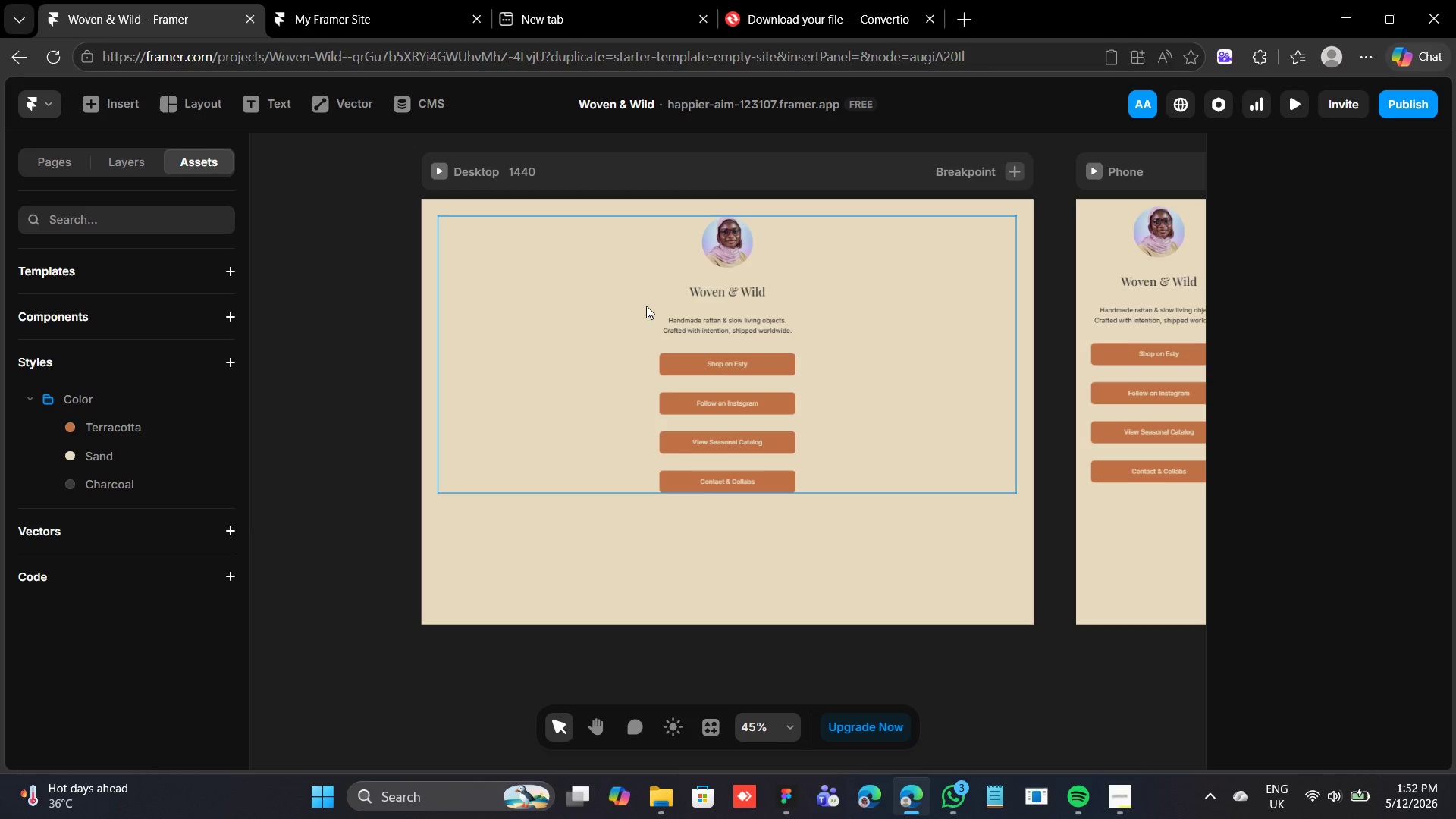 
left_click([739, 279])
 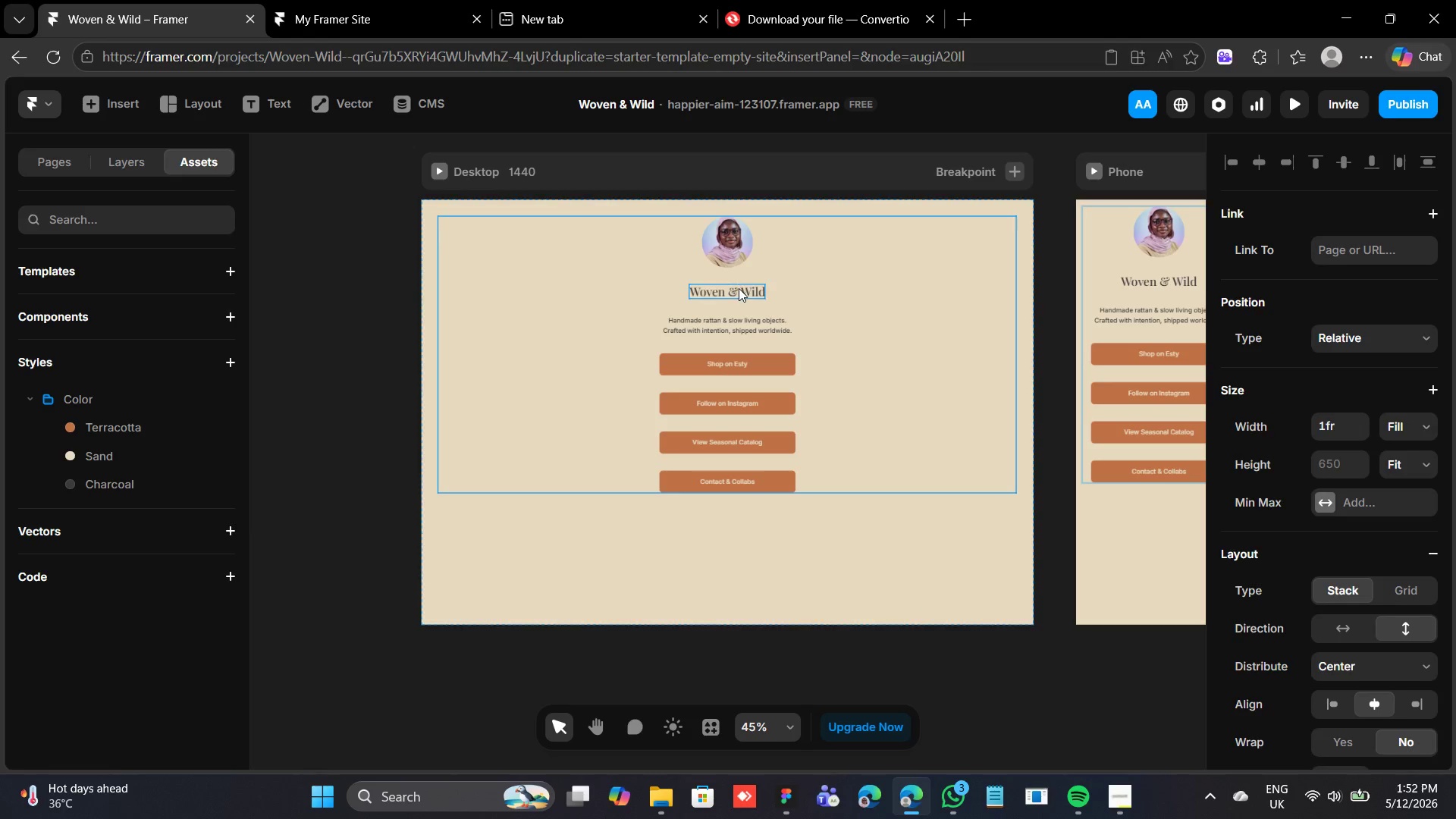 
left_click([739, 292])
 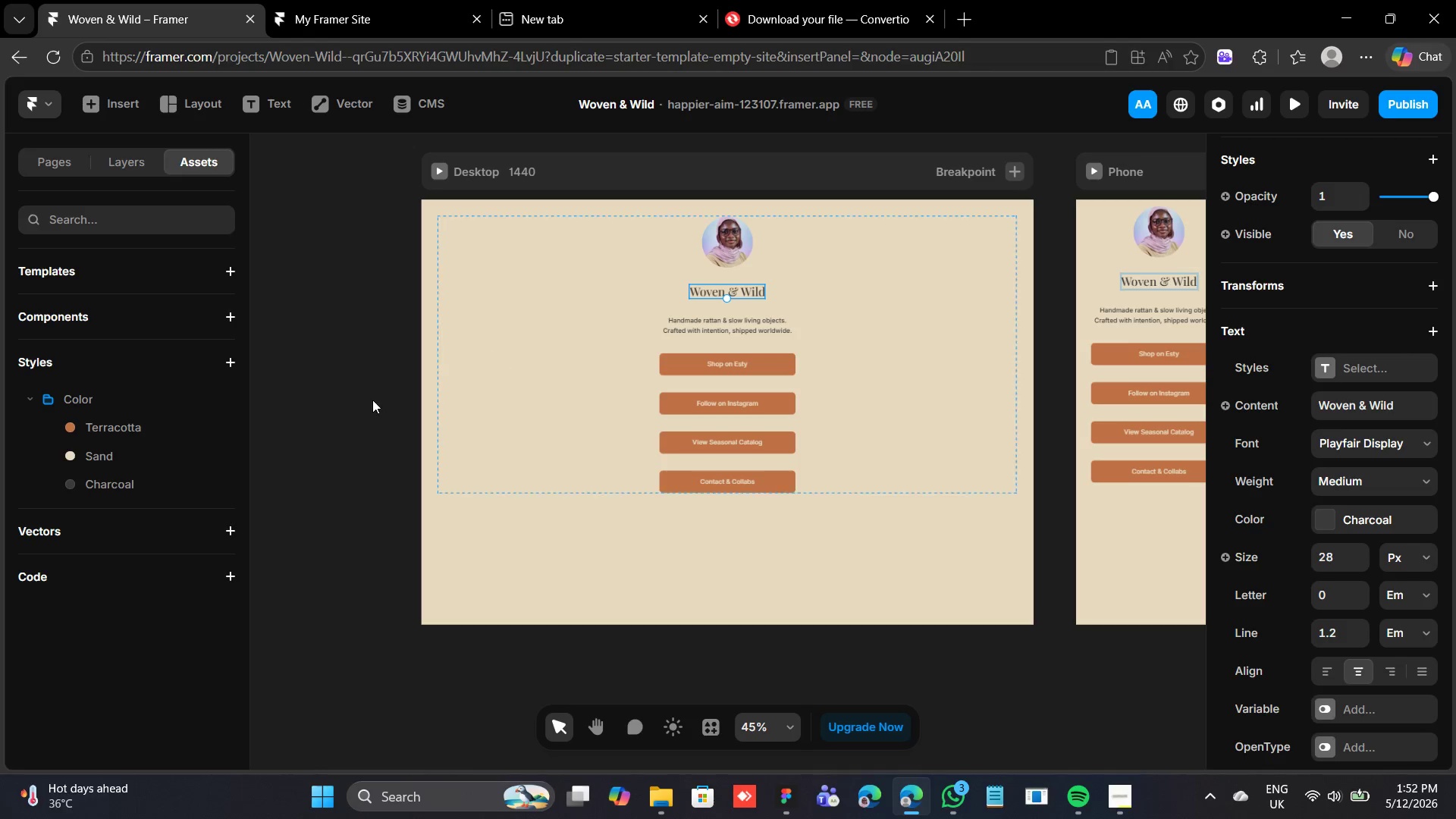 
wait(5.23)
 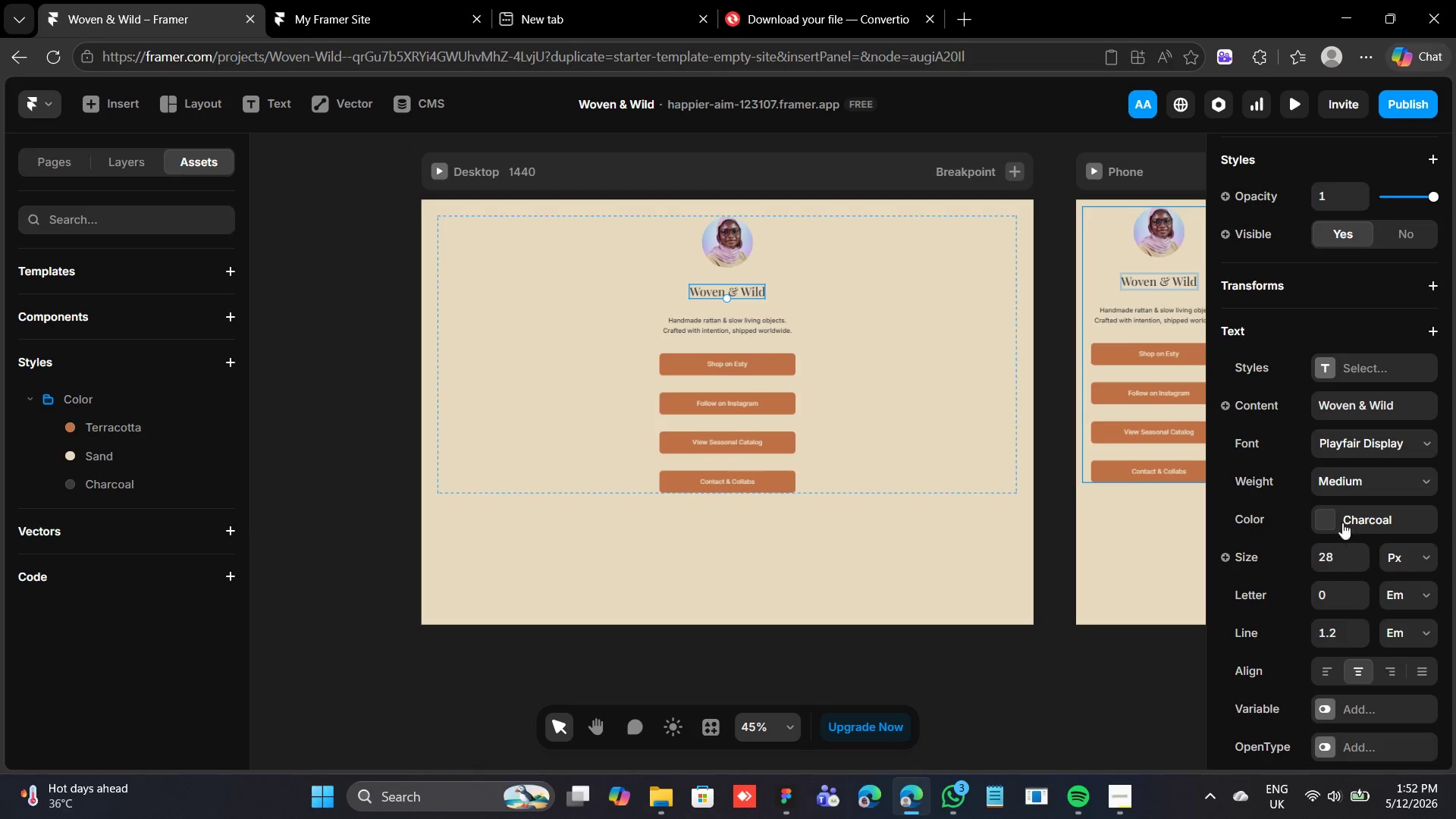 
left_click([221, 364])
 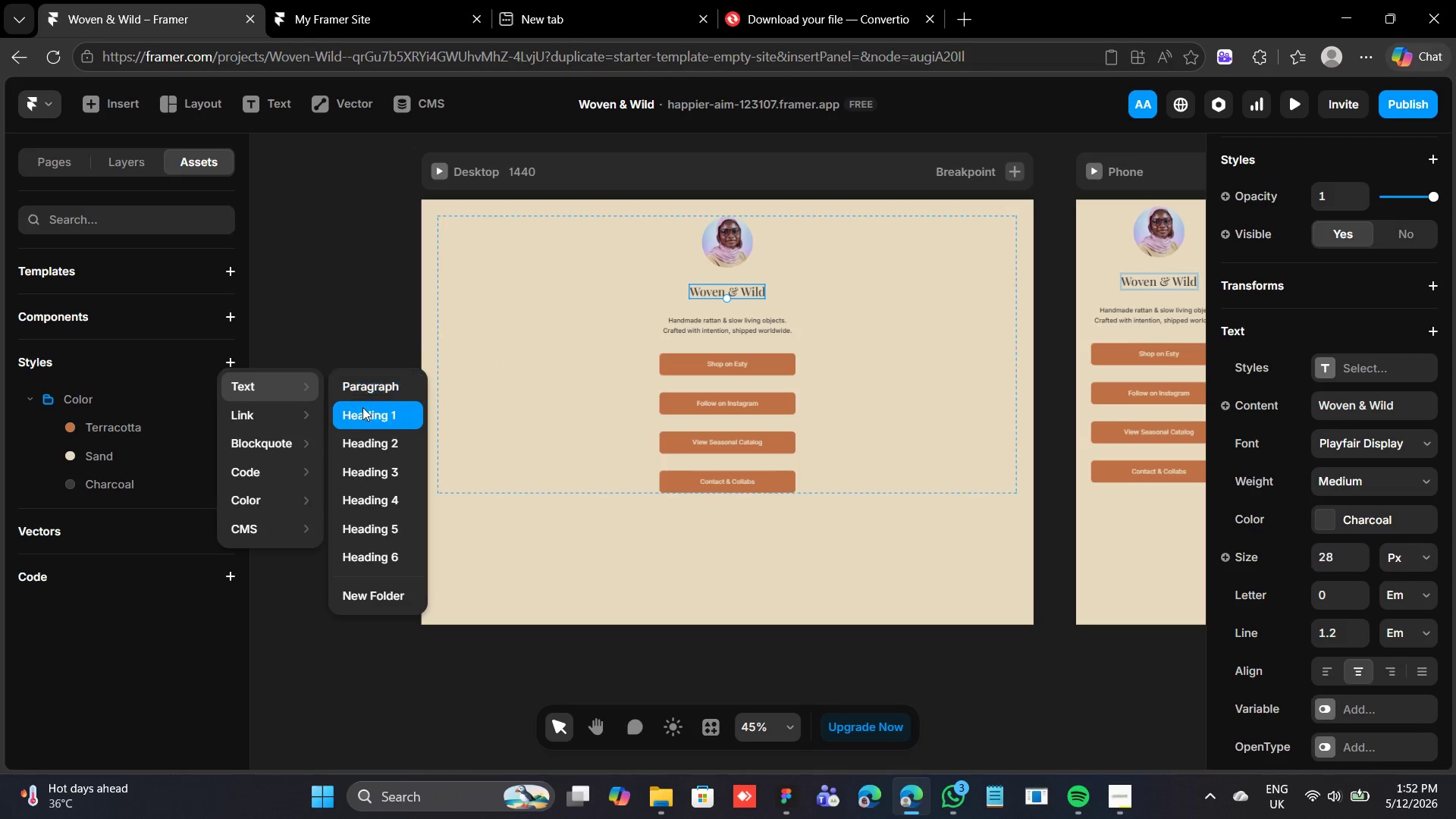 
left_click([362, 410])
 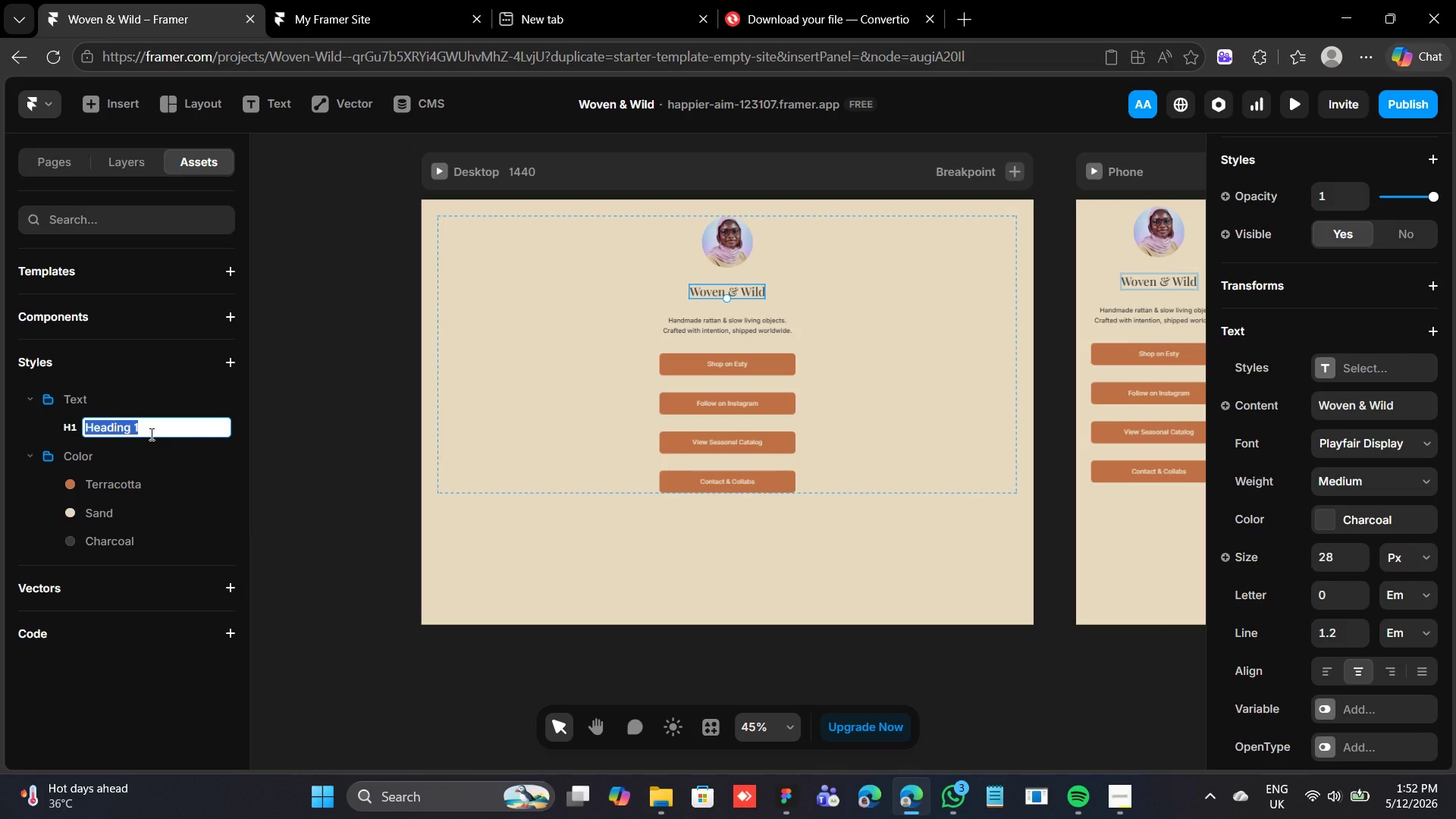 
wait(7.17)
 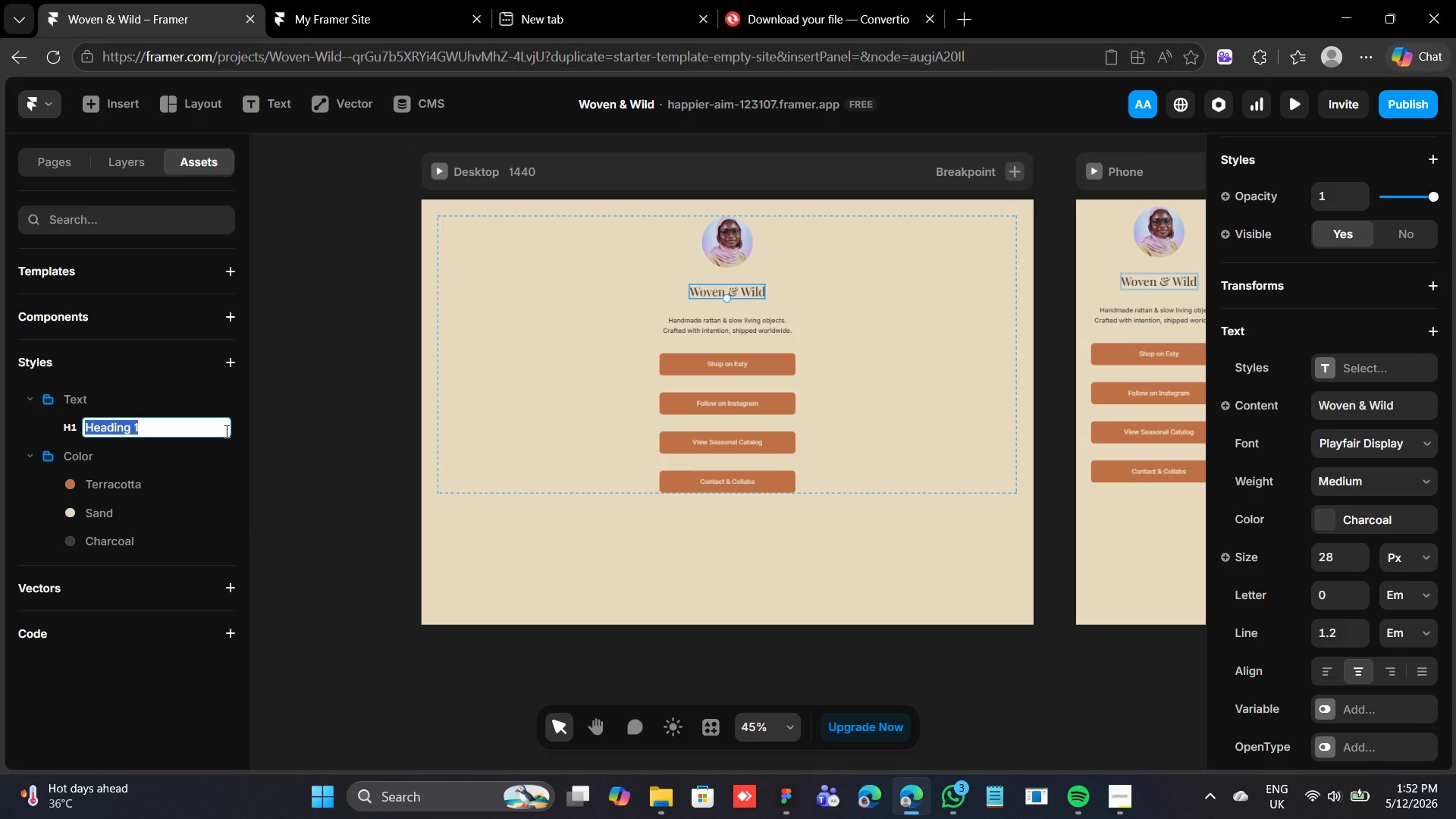 
type(Heading)
 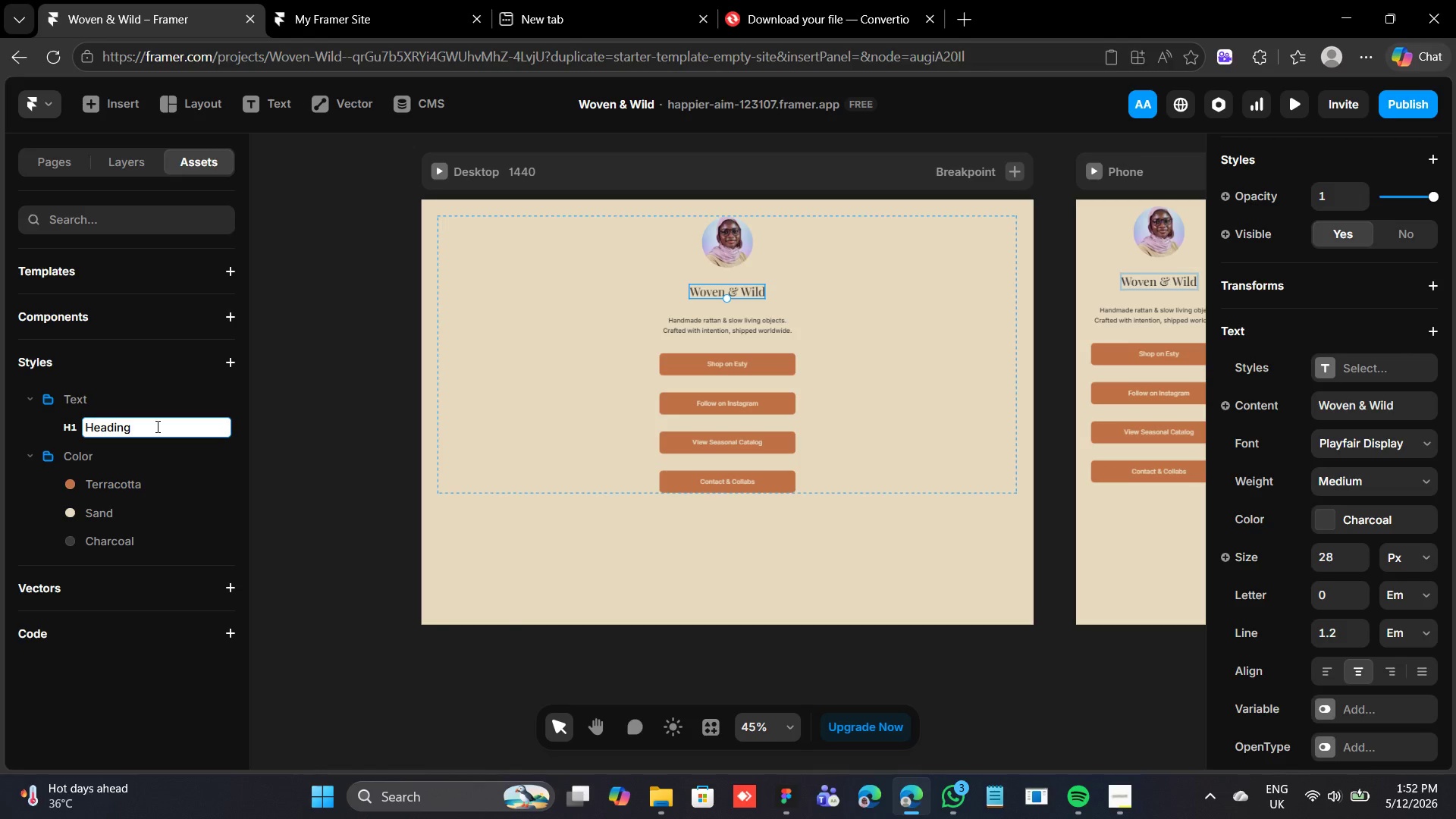 
key(Enter)
 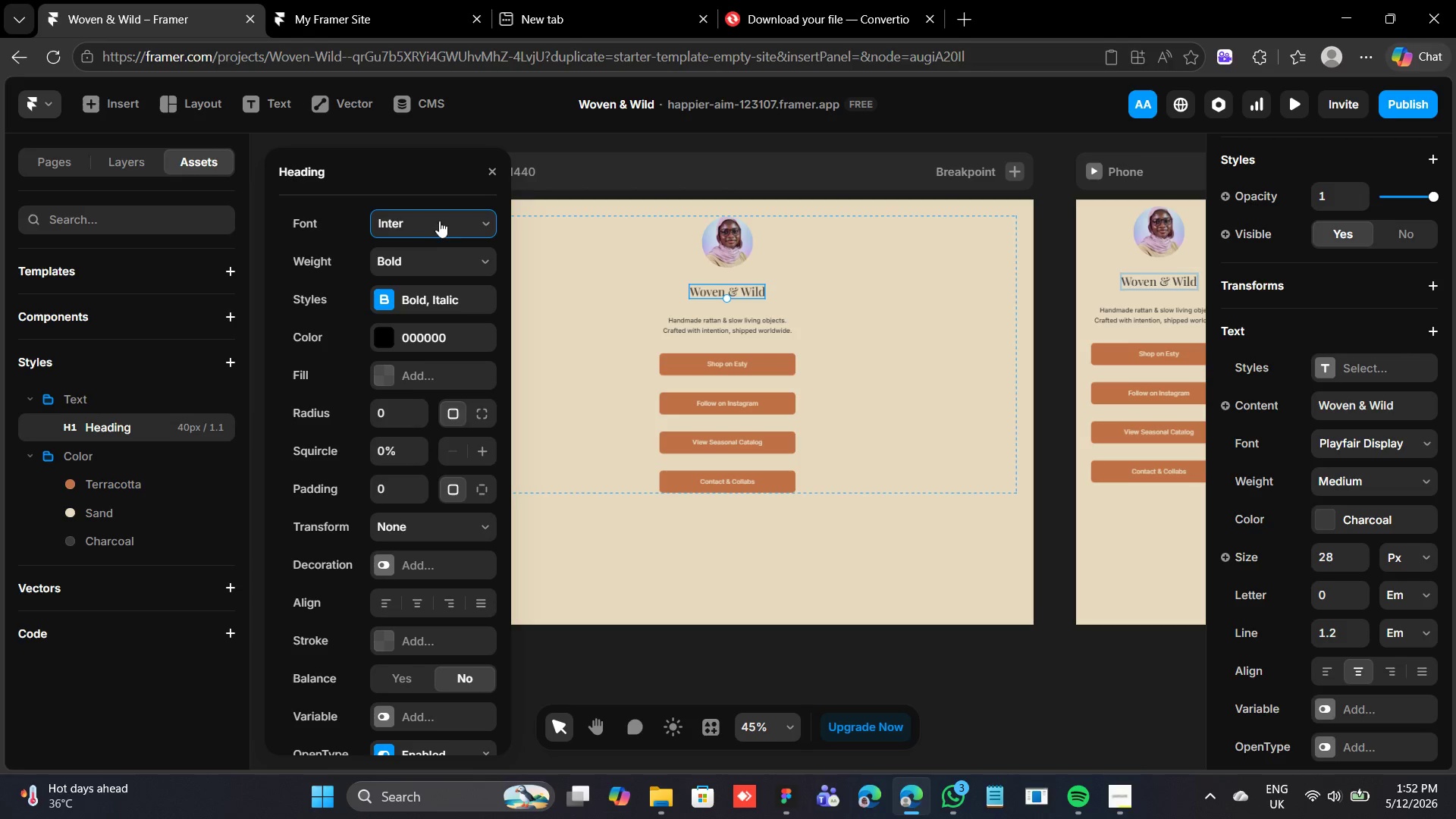 
left_click([410, 231])
 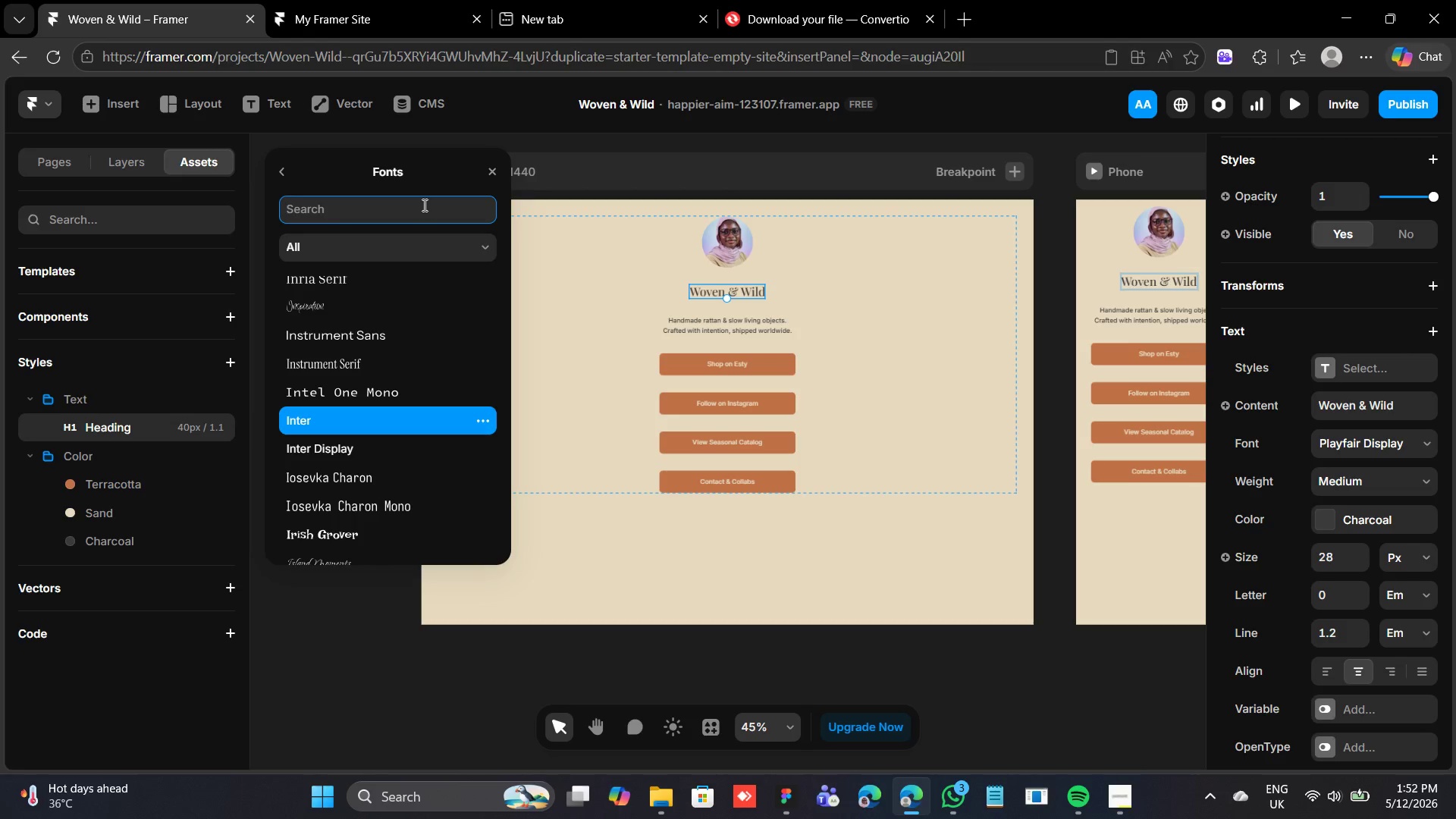 
type(playf)
 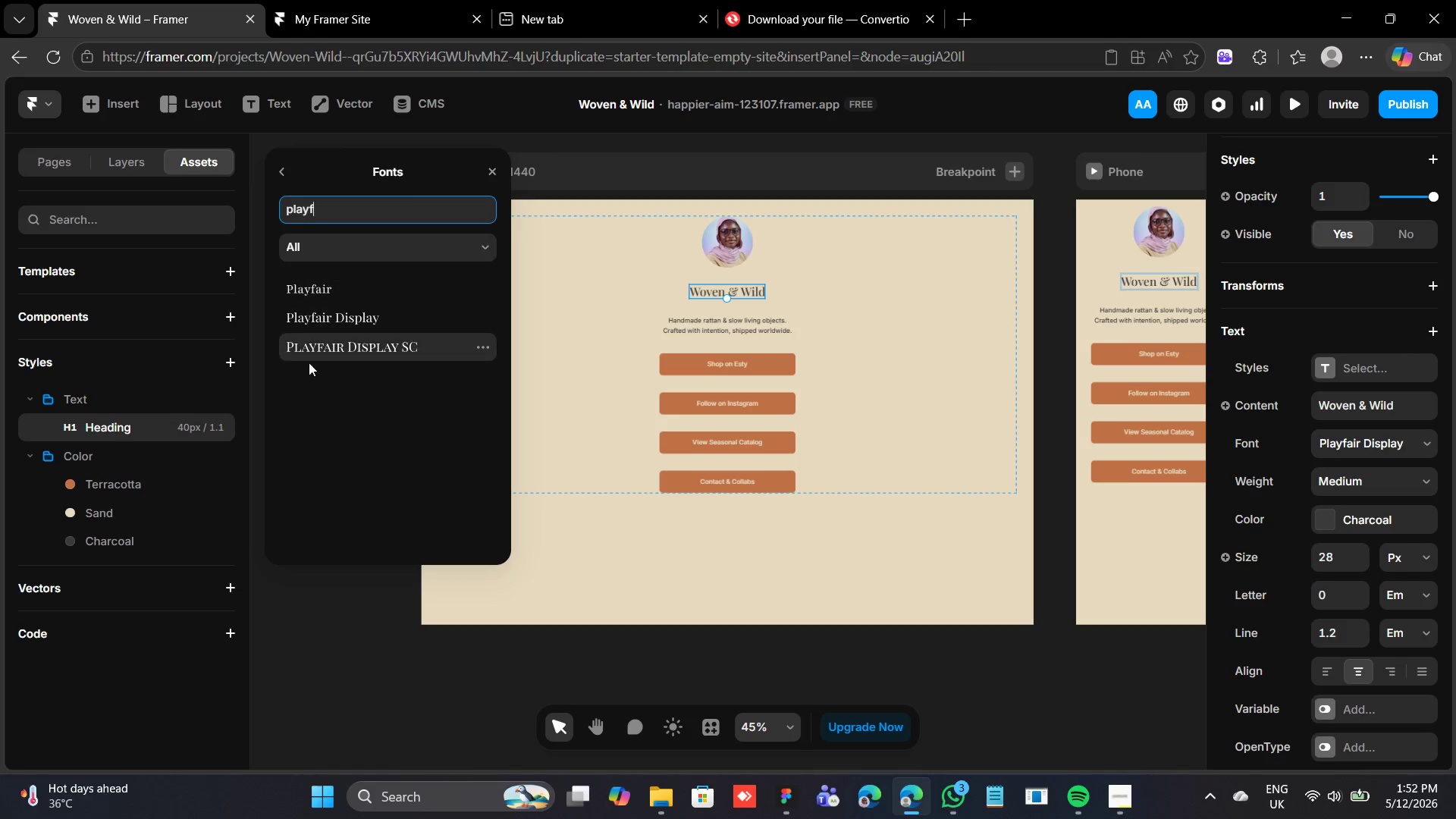 
left_click([338, 309])
 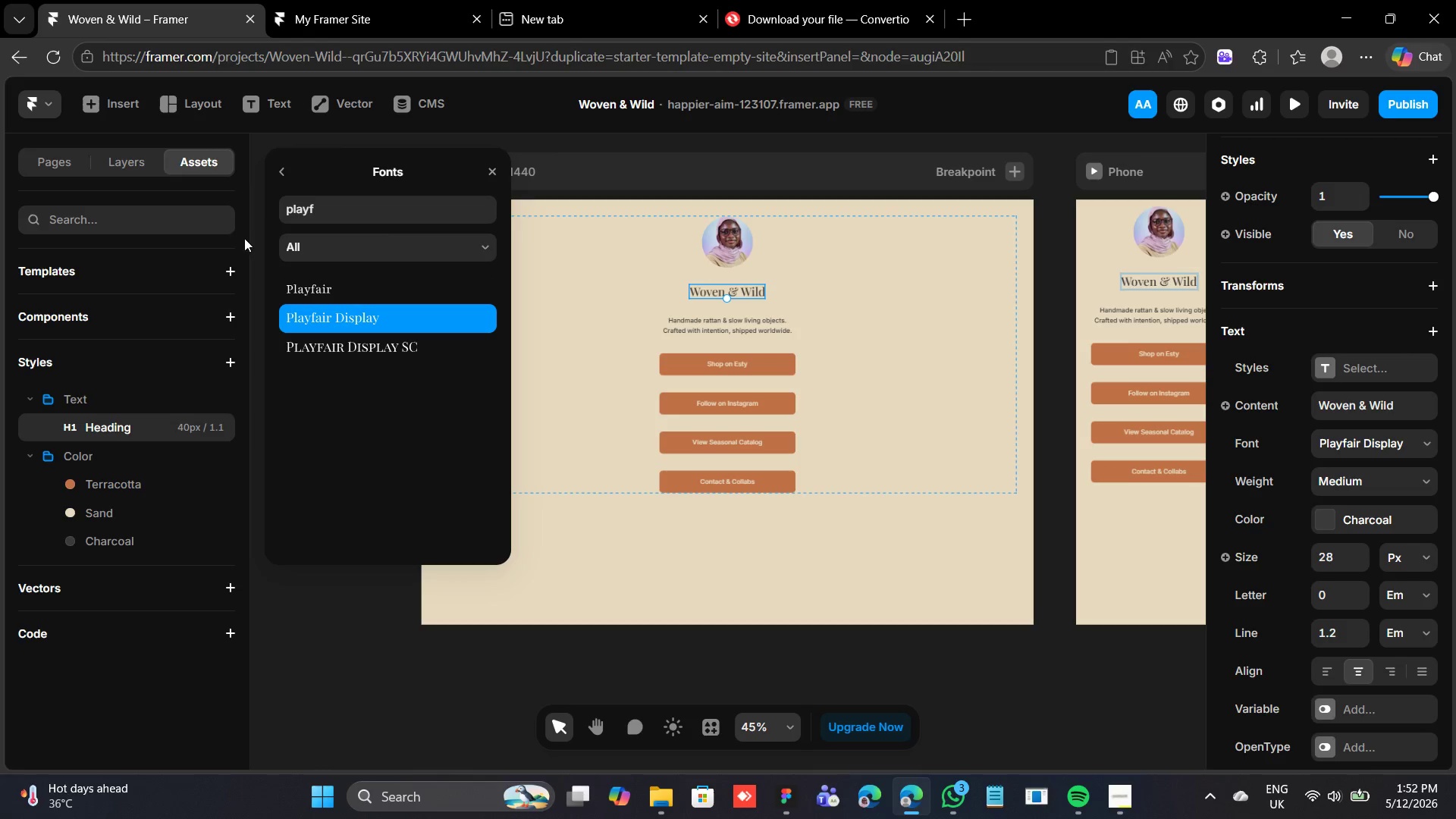 
left_click([280, 169])
 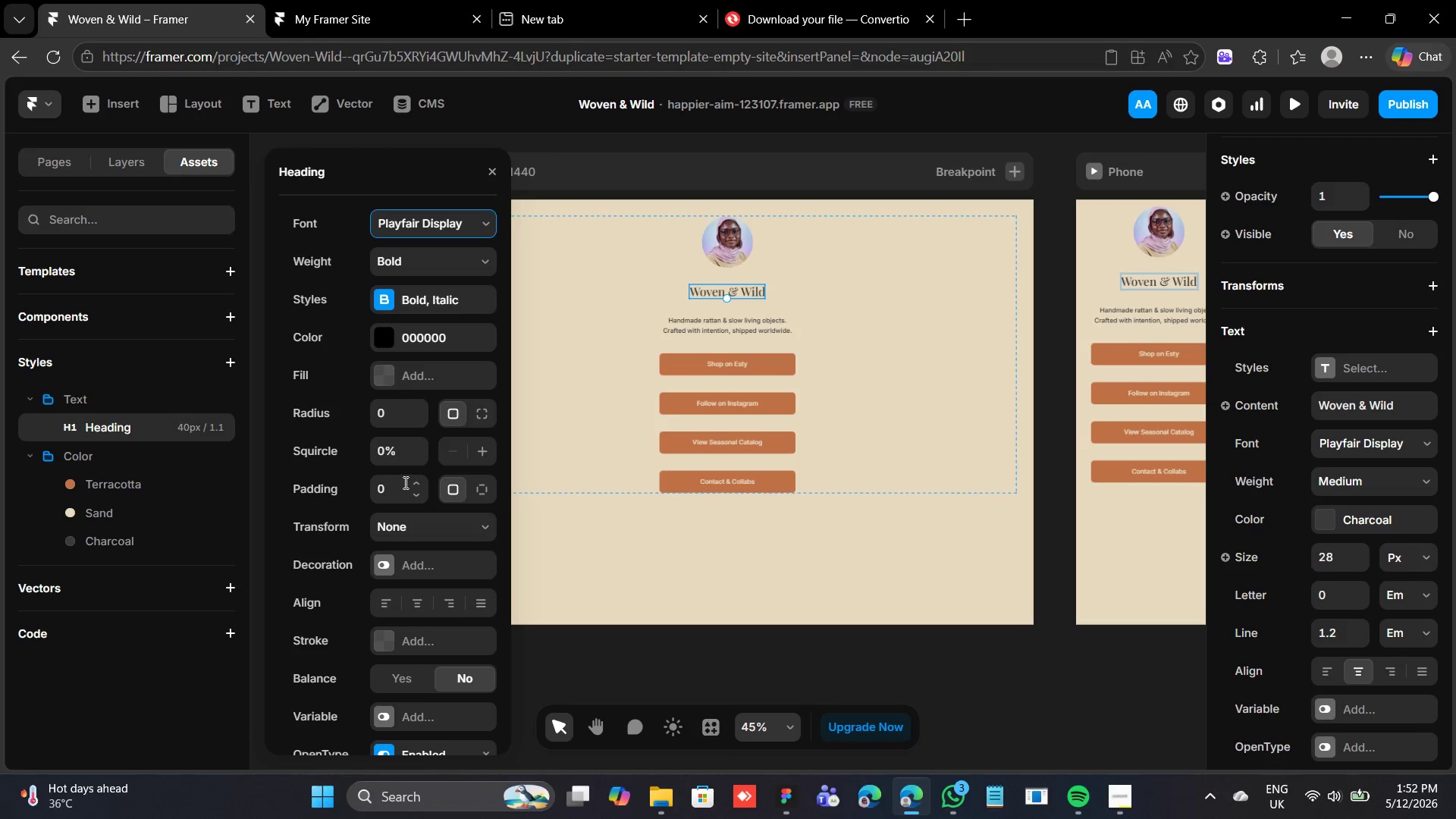 
scroll: coordinate [404, 485], scroll_direction: down, amount: 2.0
 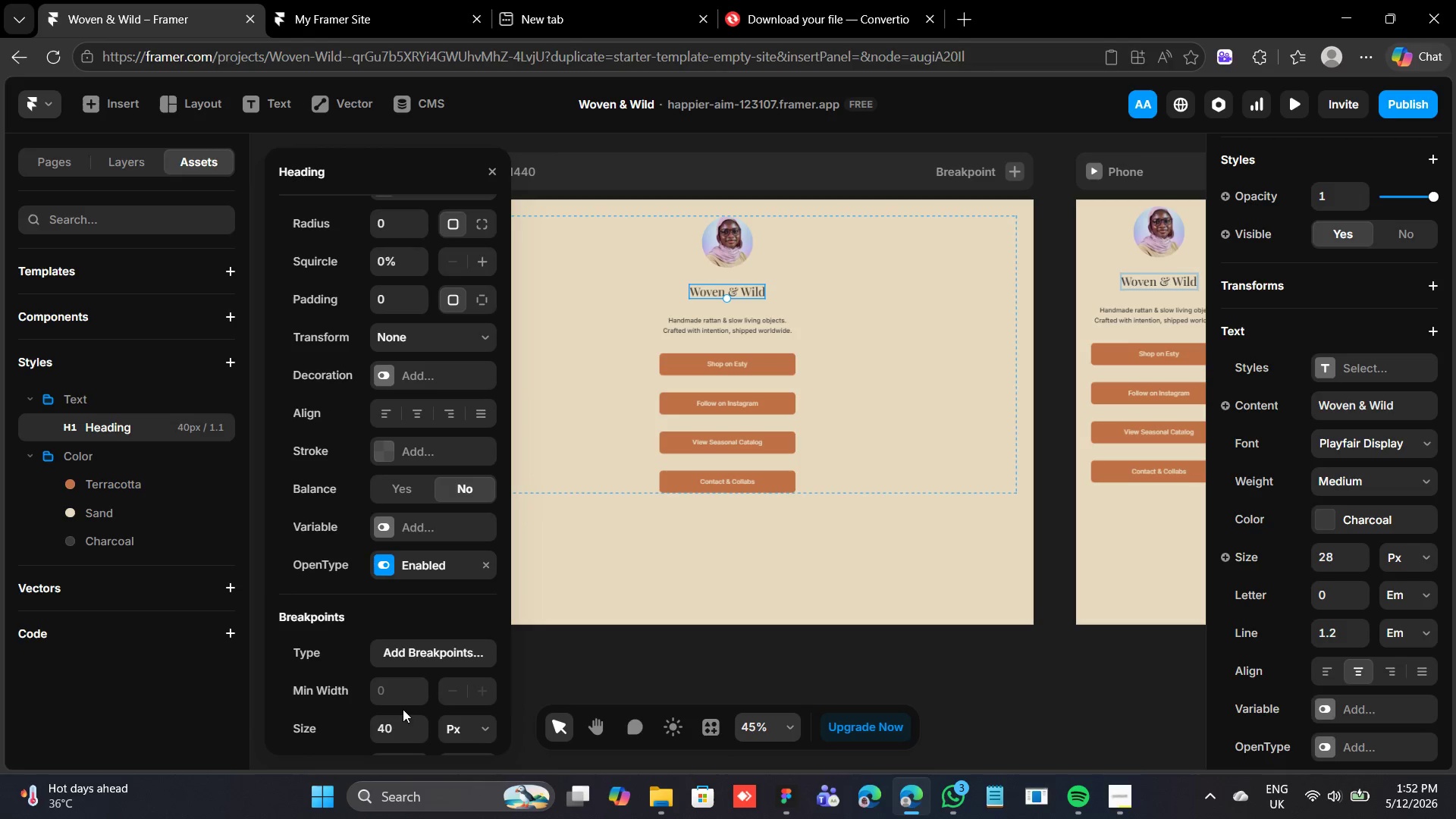 
left_click([398, 730])
 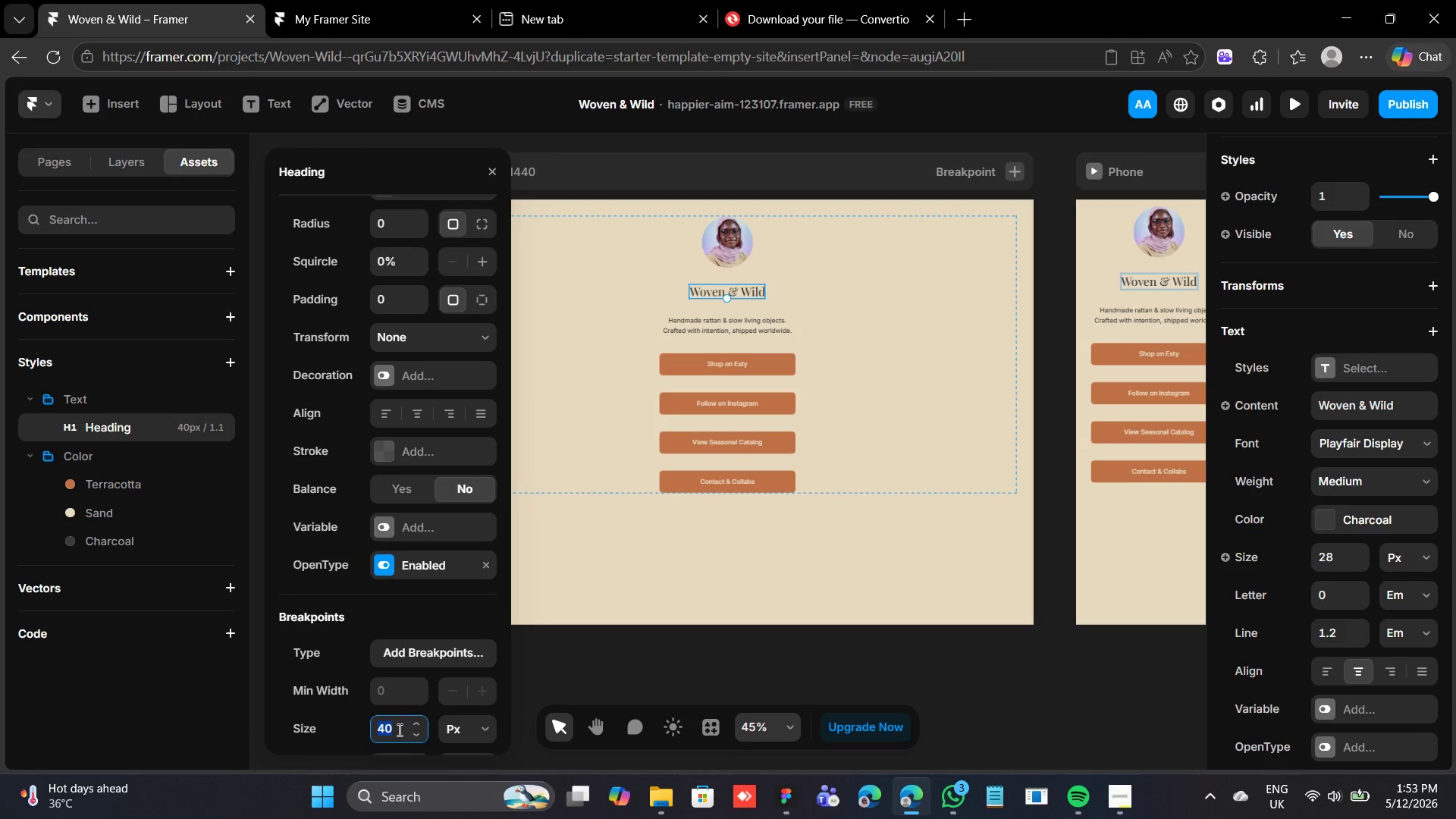 
type(28)
 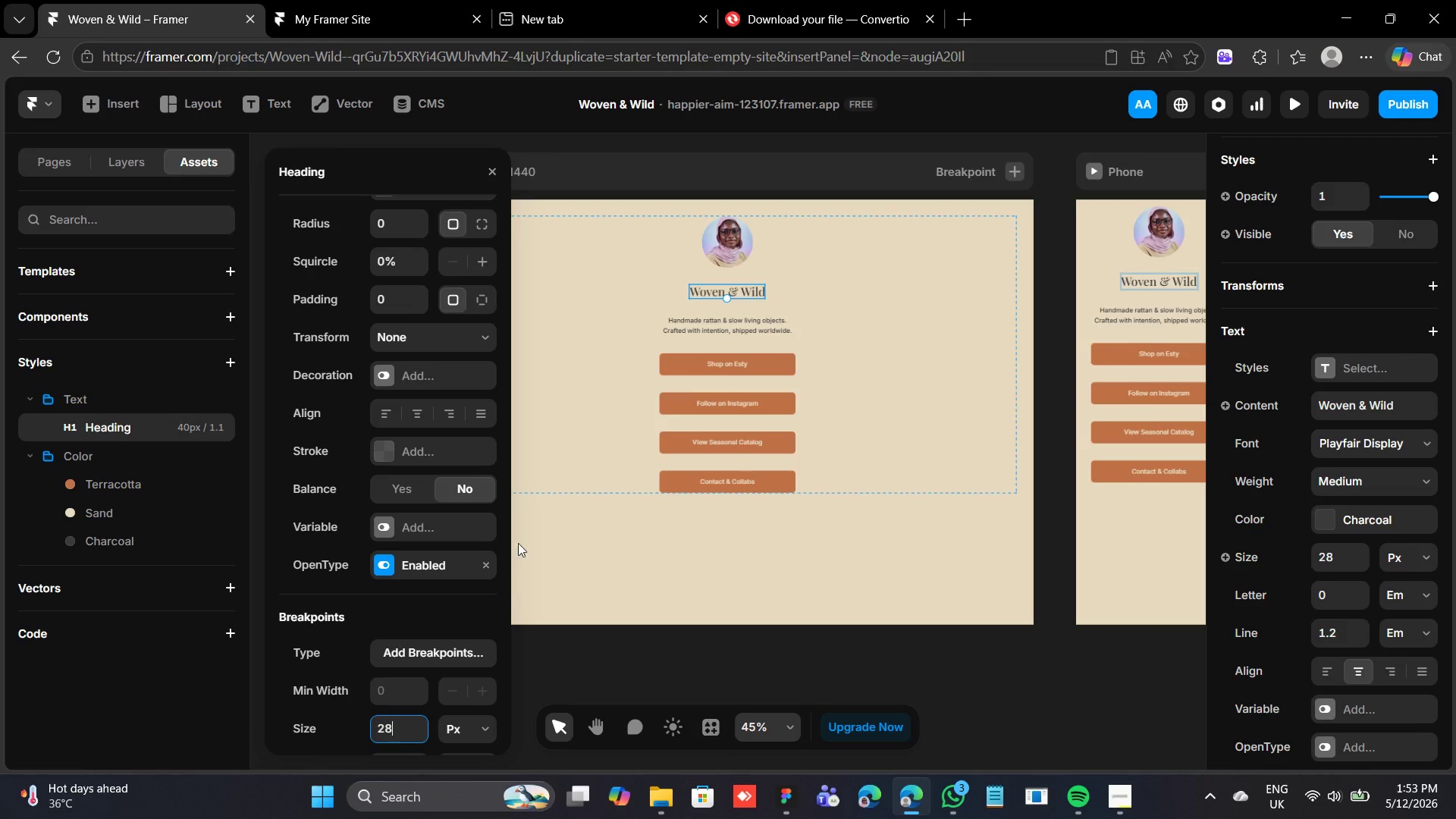 
scroll: coordinate [398, 469], scroll_direction: up, amount: 5.0
 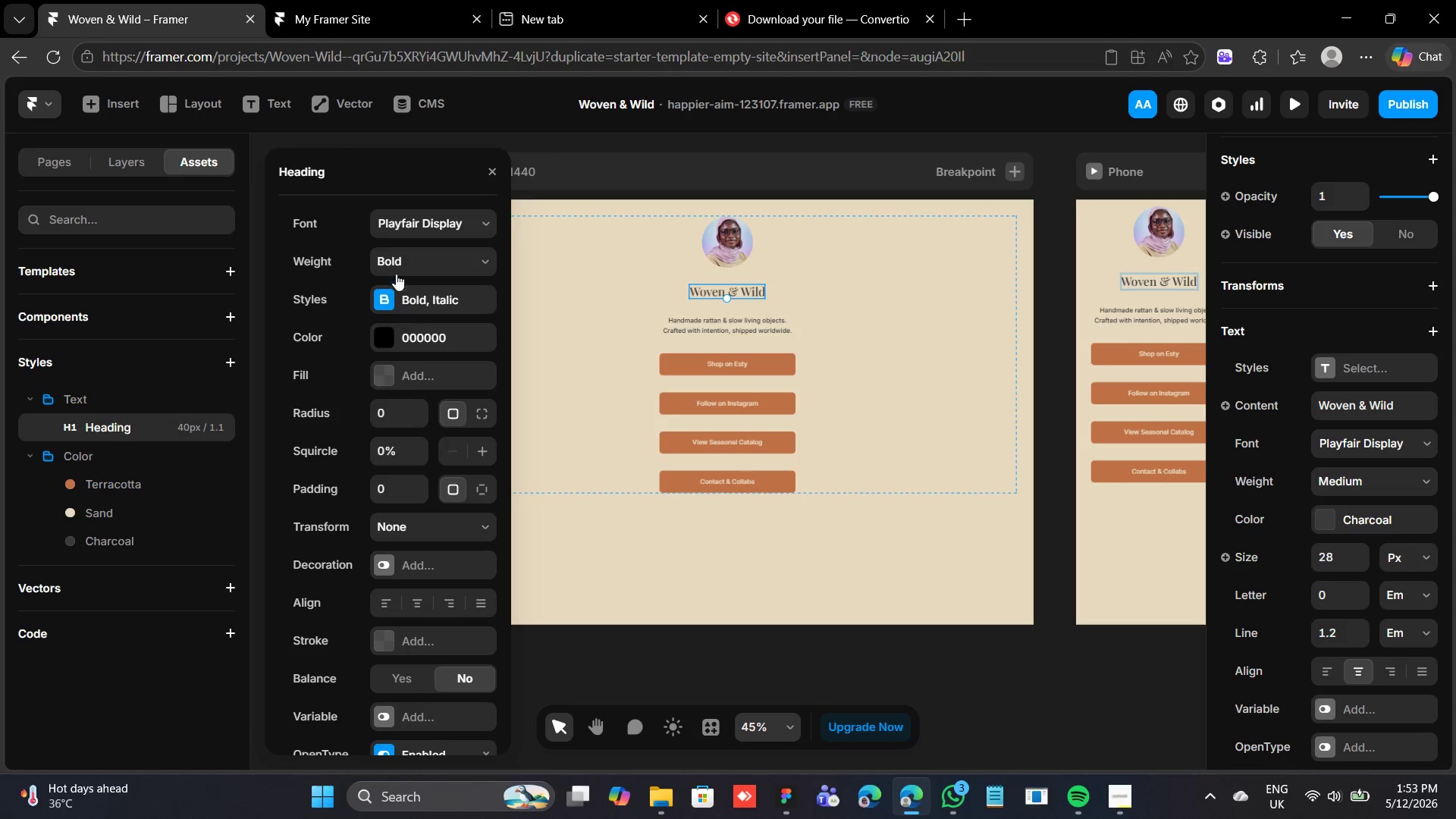 
left_click([396, 267])
 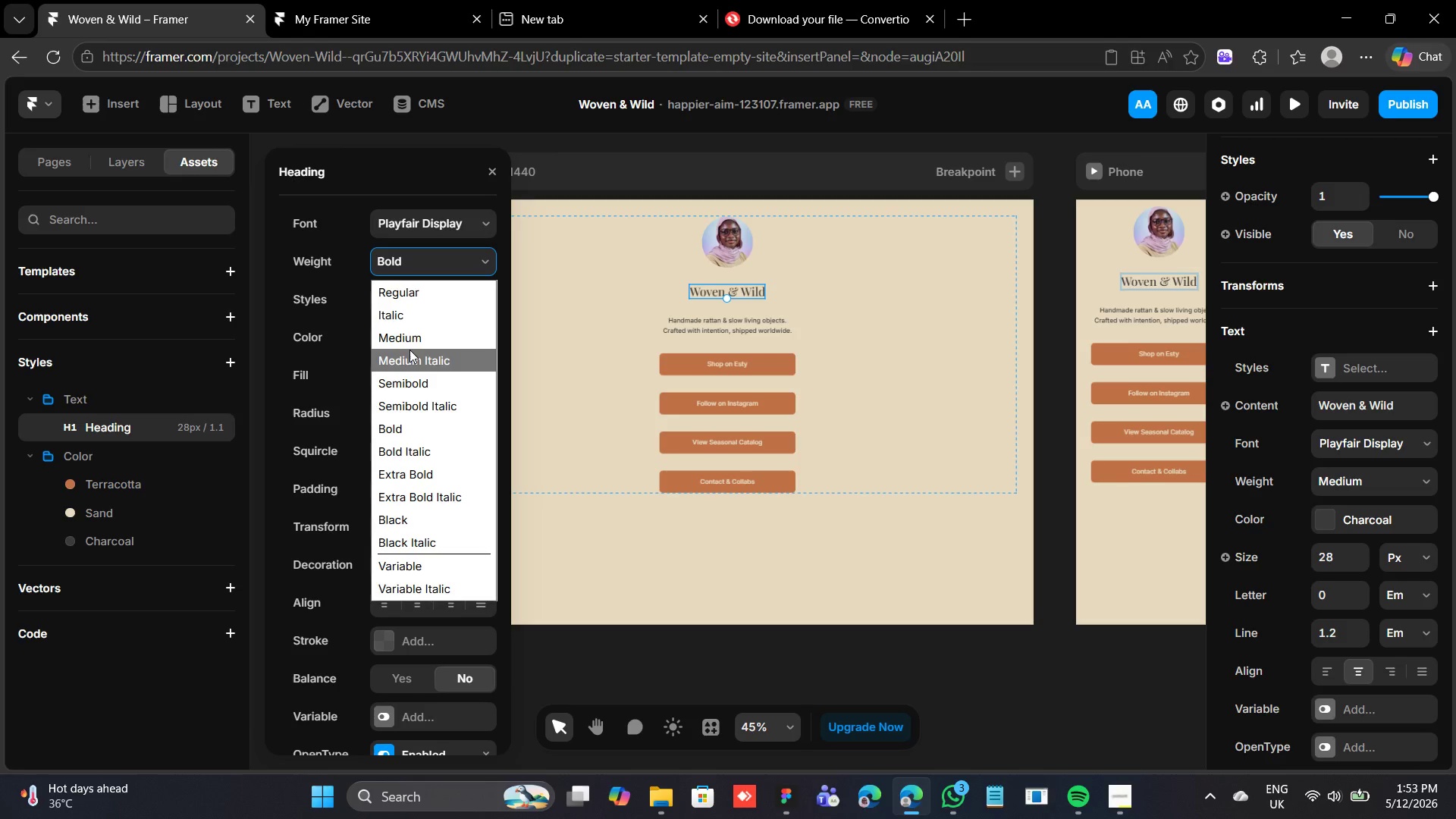 
left_click([408, 344])
 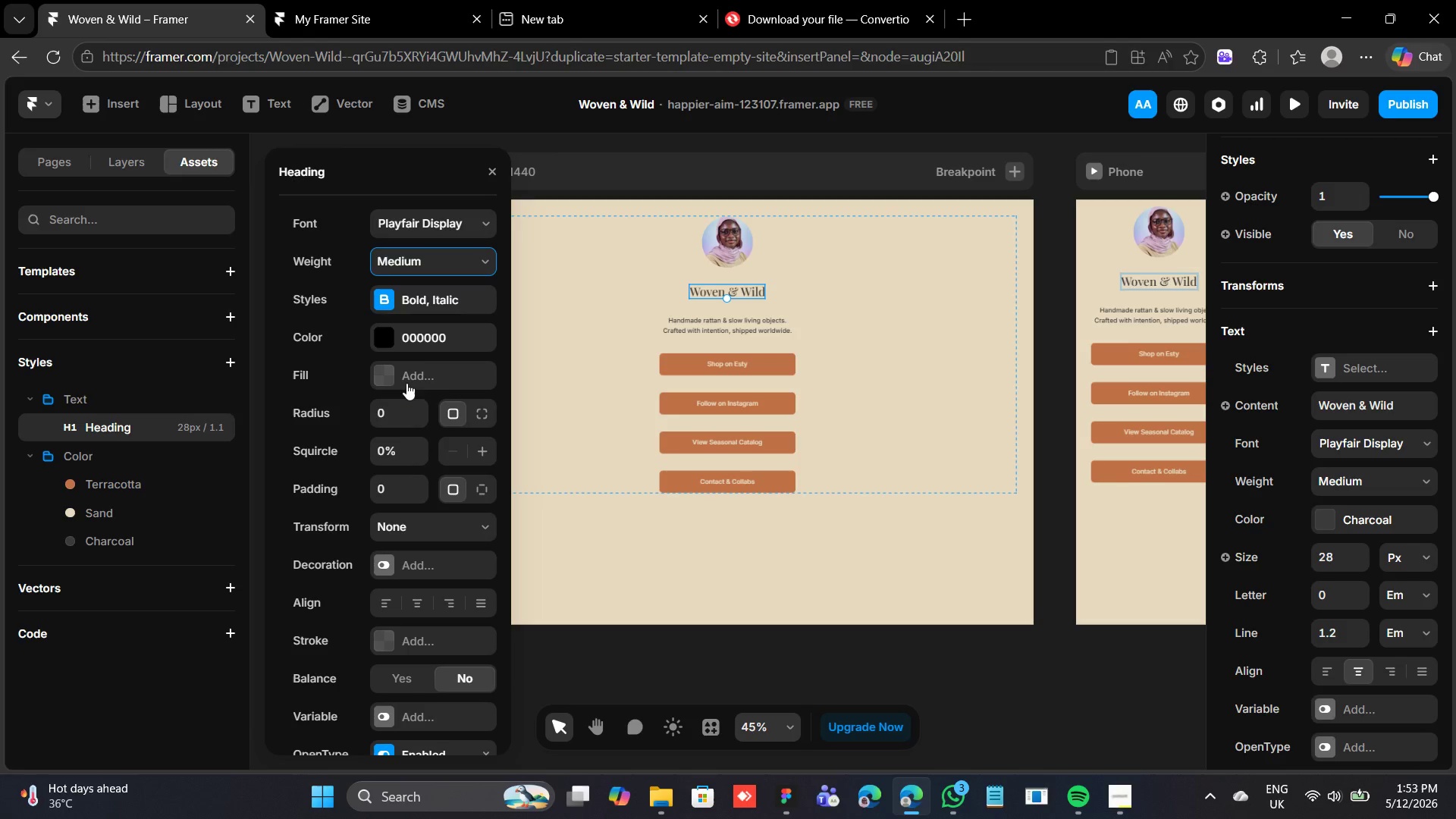 
left_click([382, 337])
 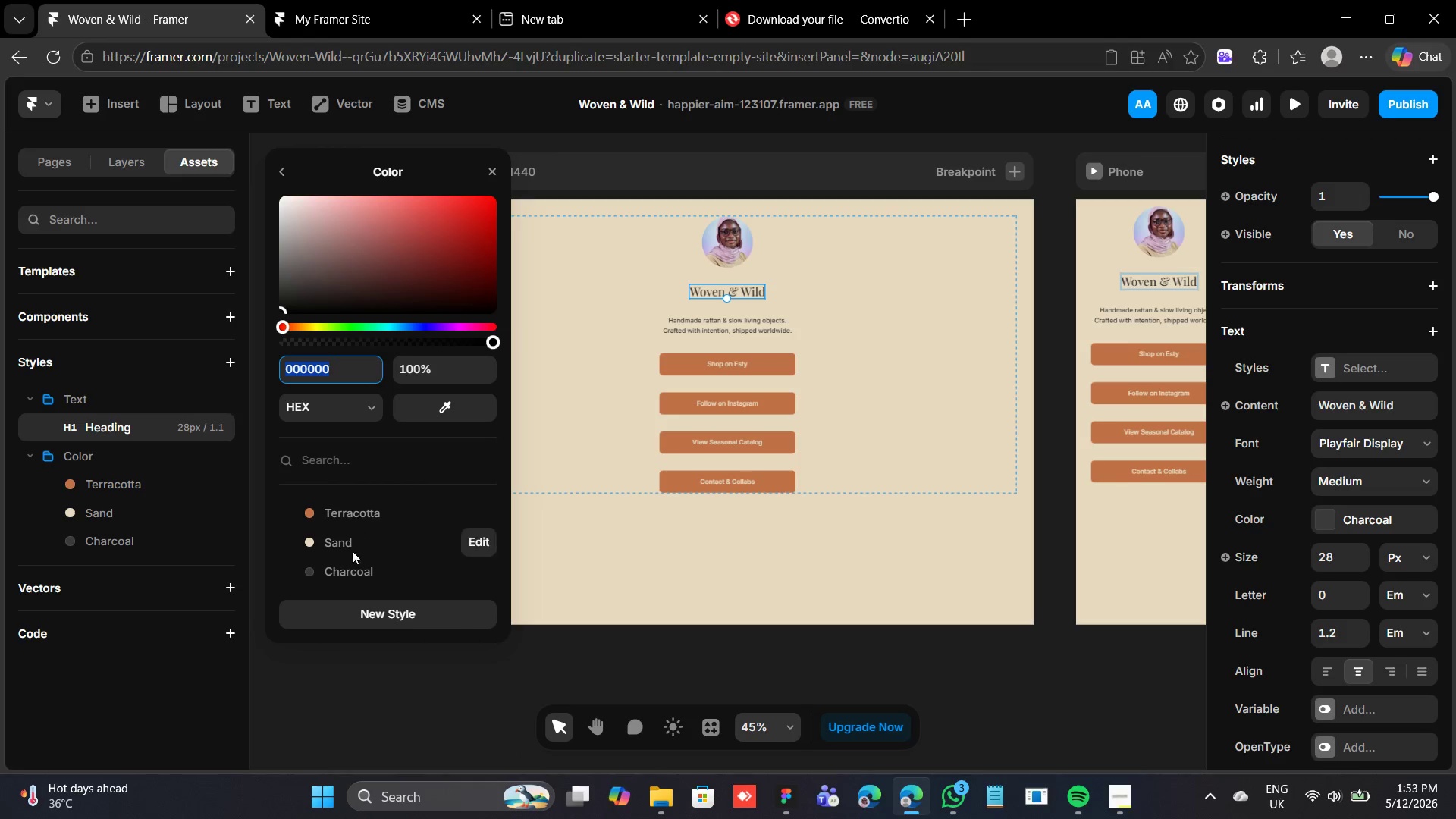 
left_click([353, 575])
 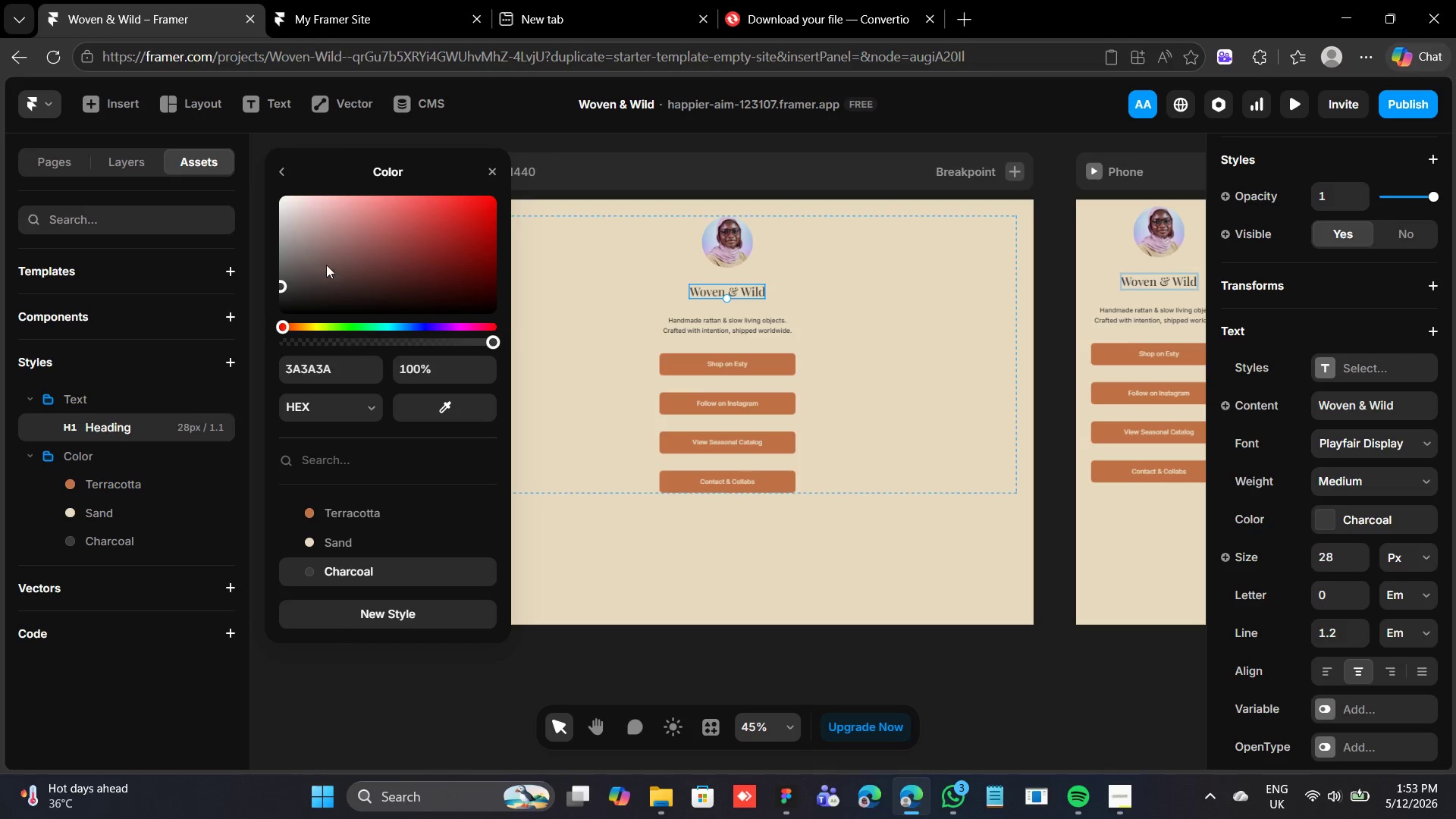 
left_click([283, 174])
 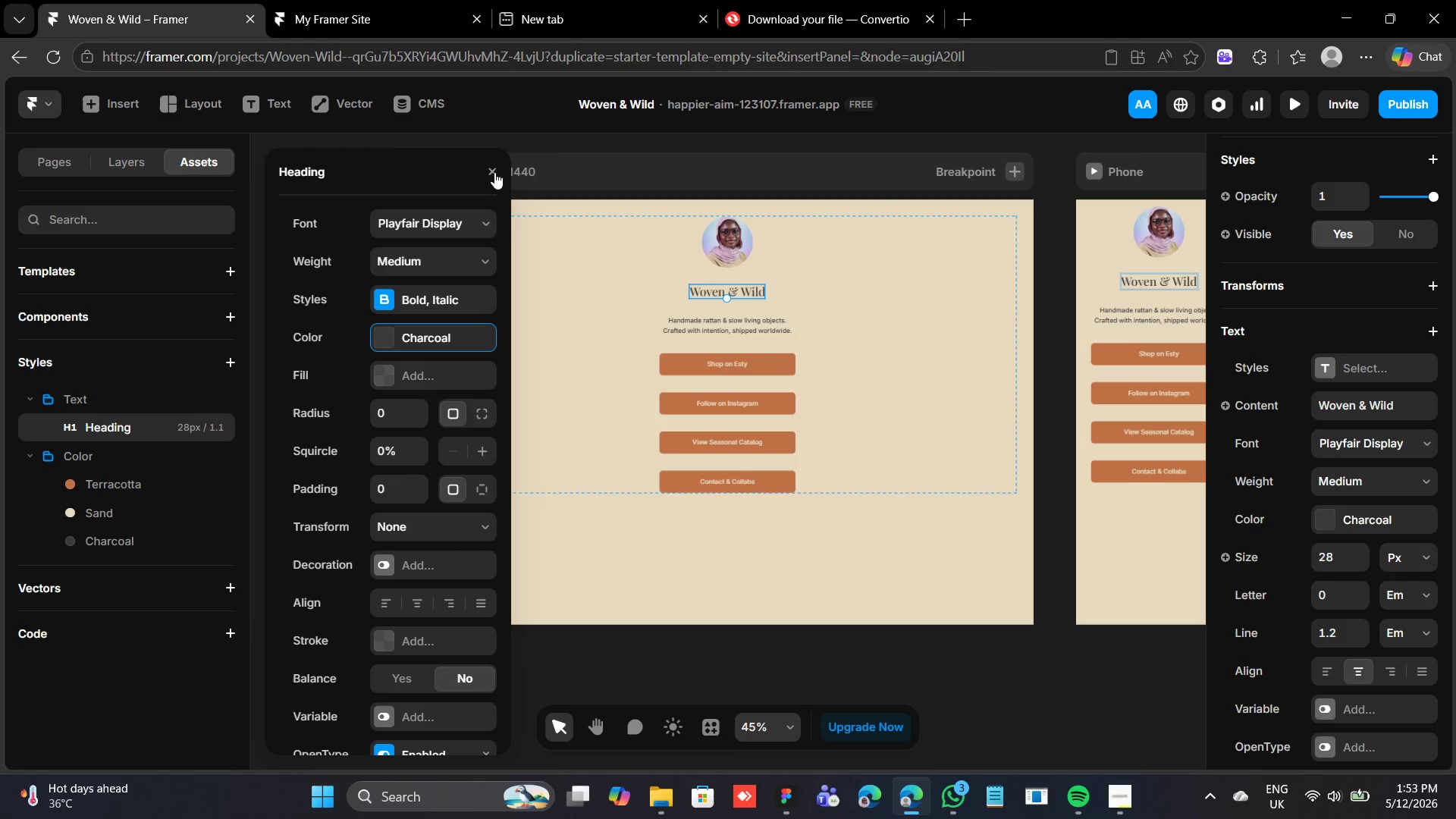 
left_click([488, 176])
 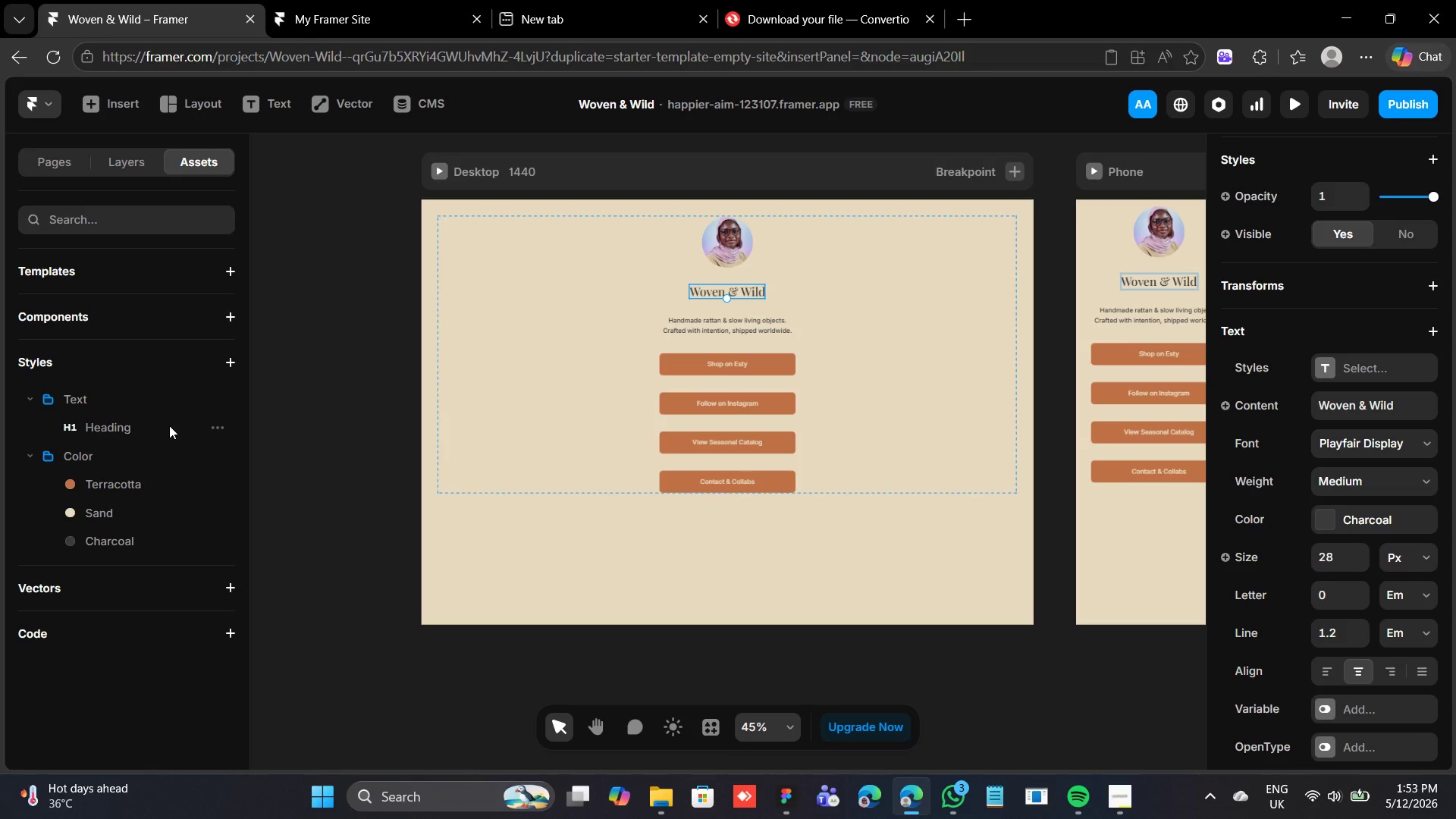 
left_click([67, 424])
 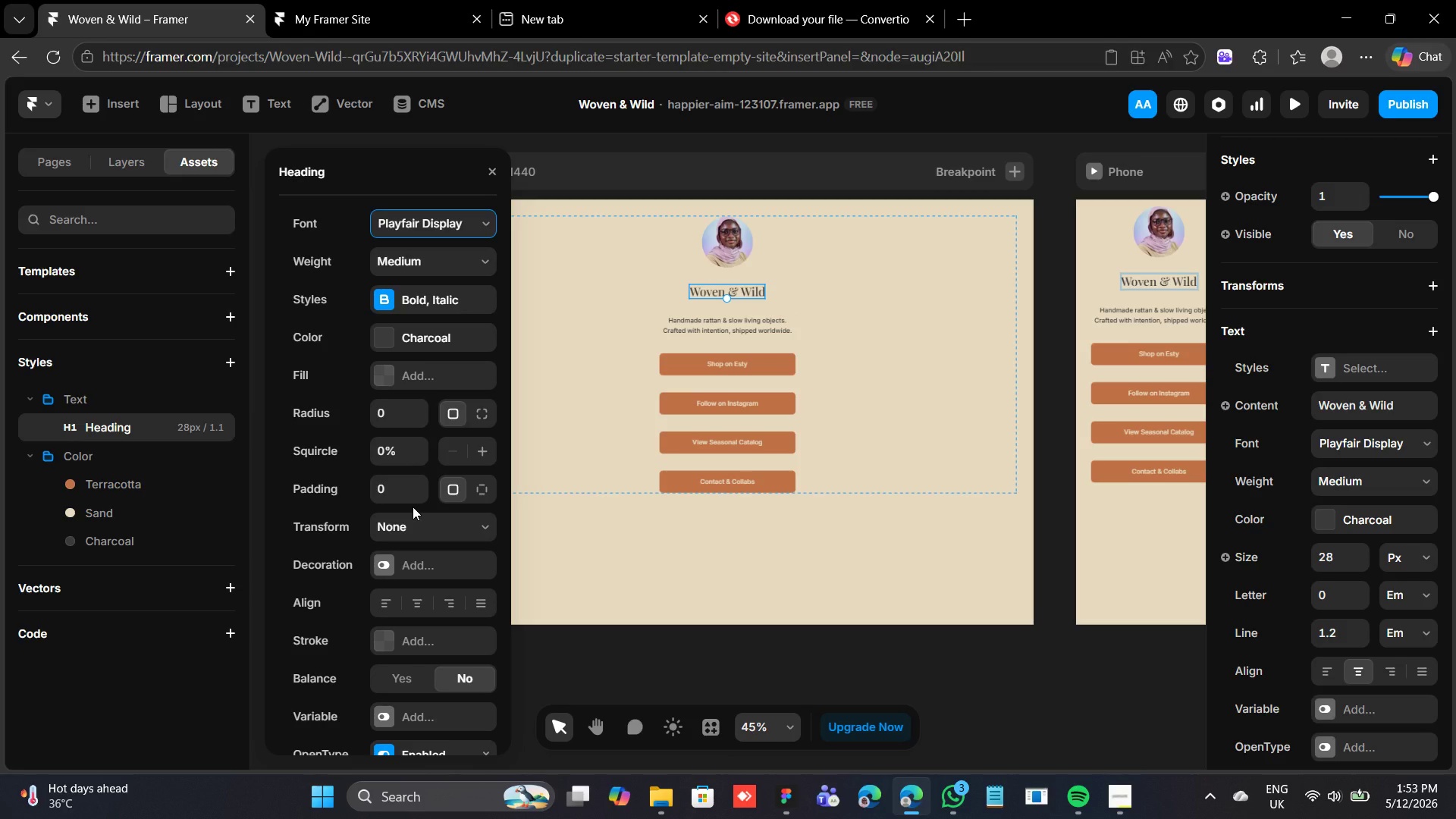 
scroll: coordinate [435, 537], scroll_direction: down, amount: 4.0
 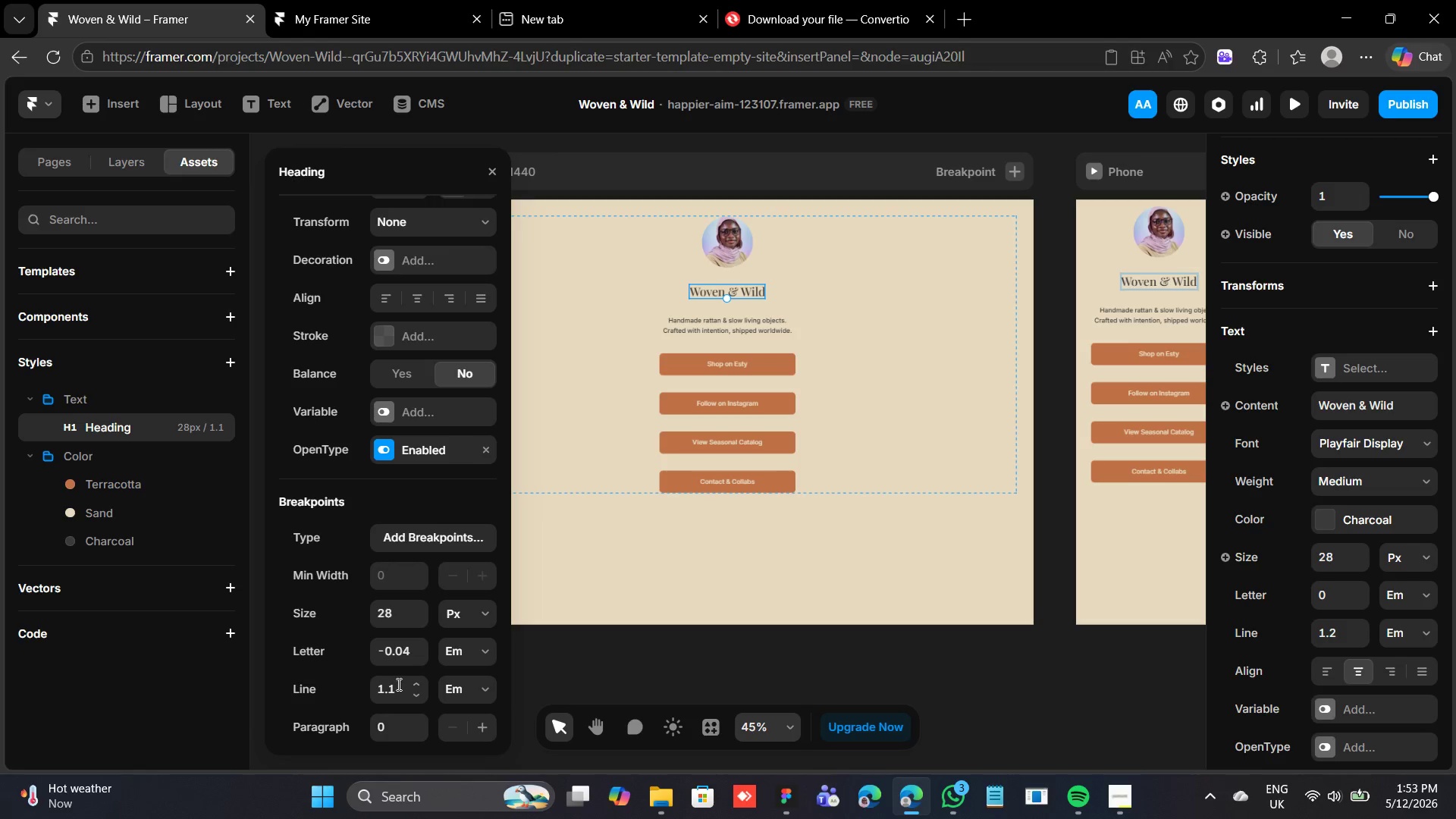 
left_click([399, 679])
 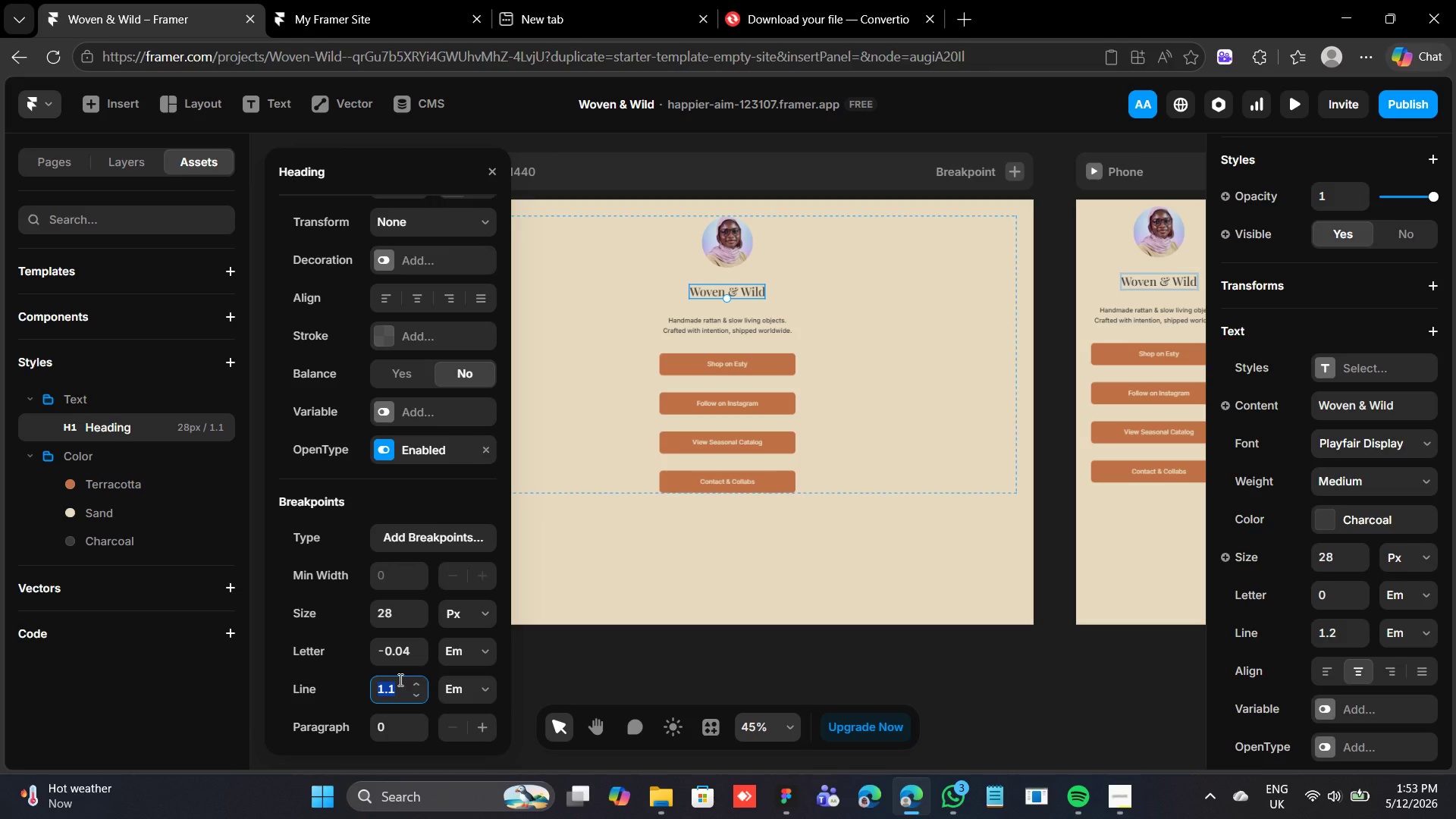 
key(1)
 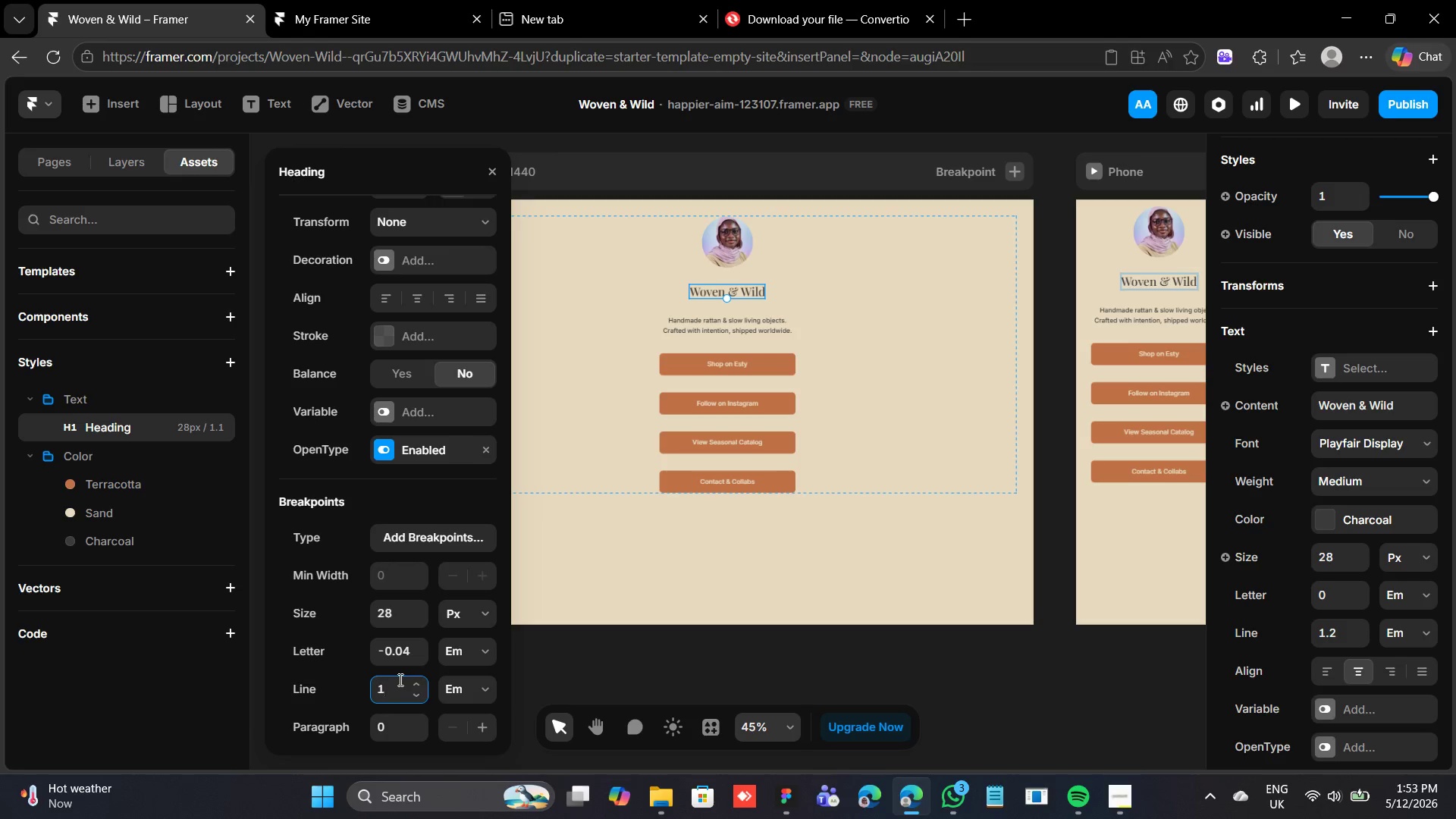 
key(Period)
 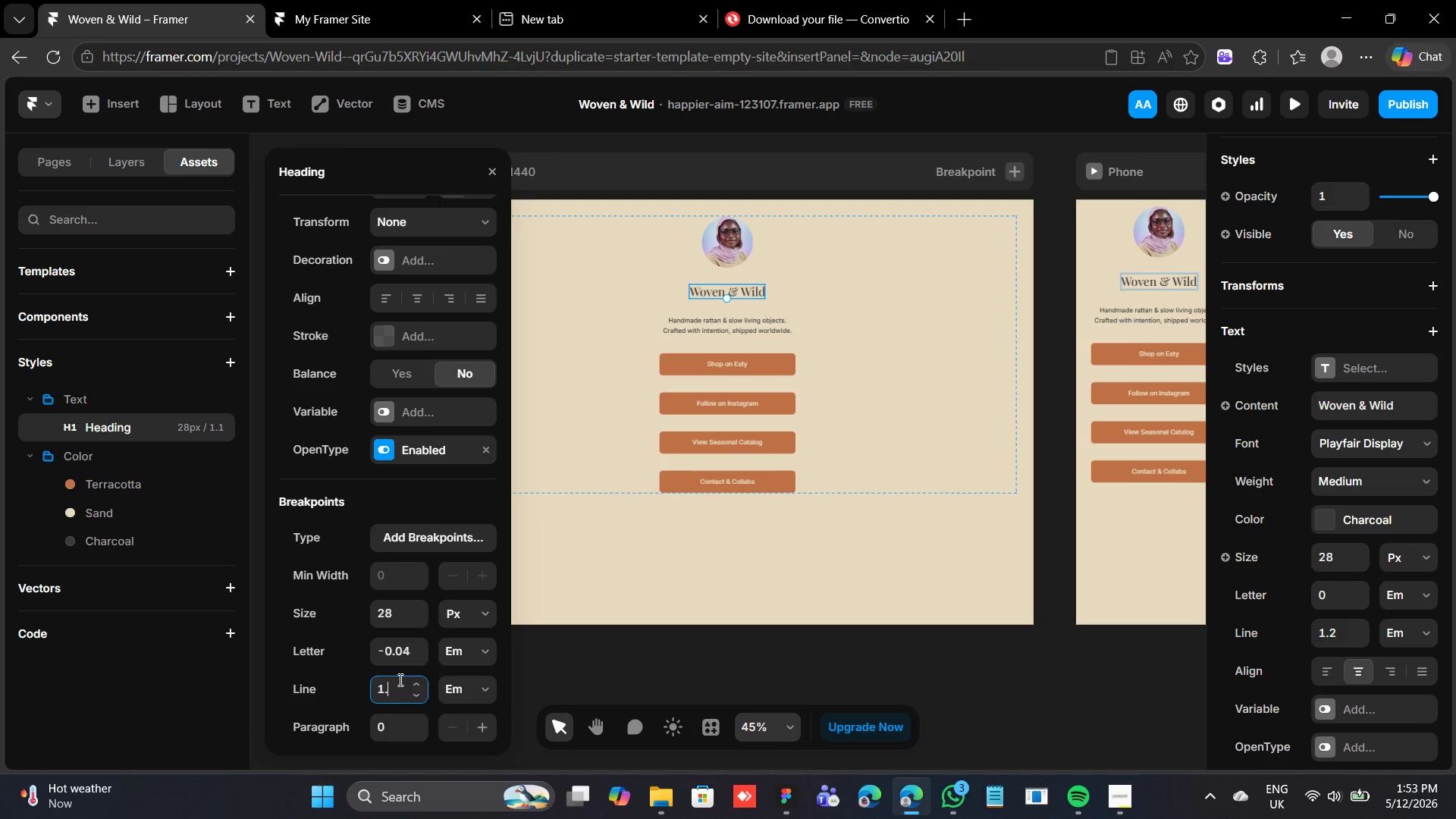 
key(2)
 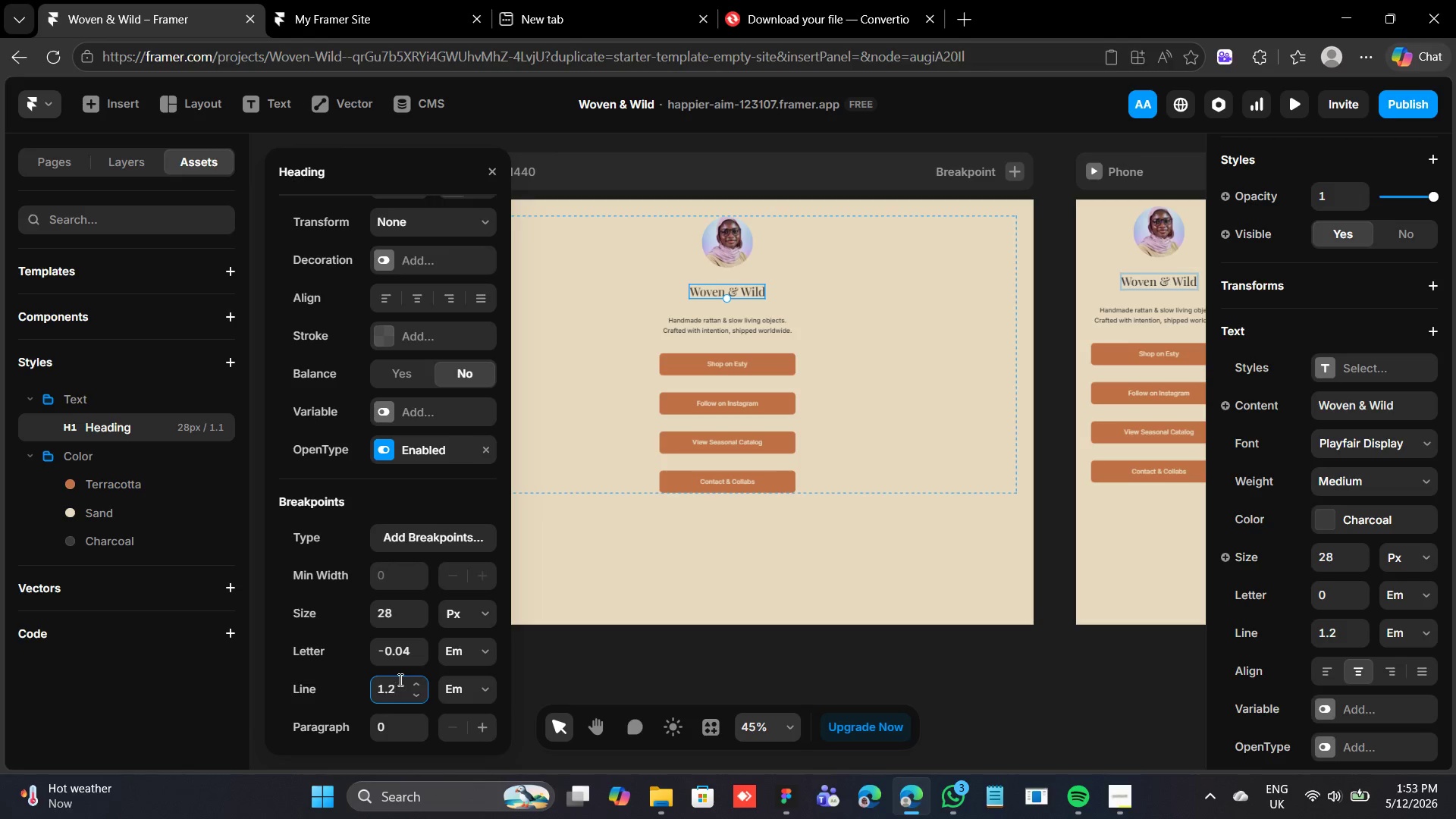 
key(Enter)
 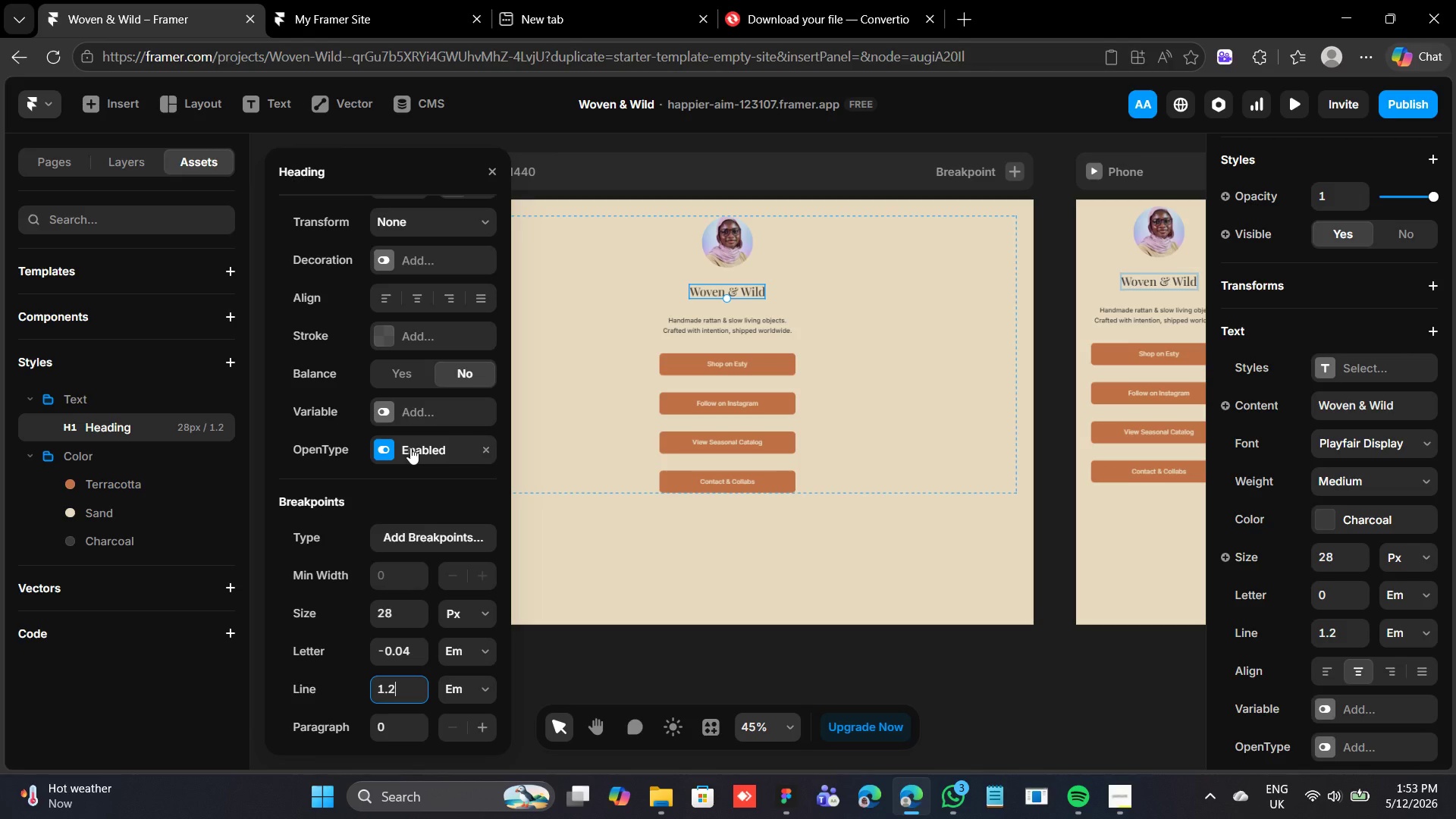 
wait(12.98)
 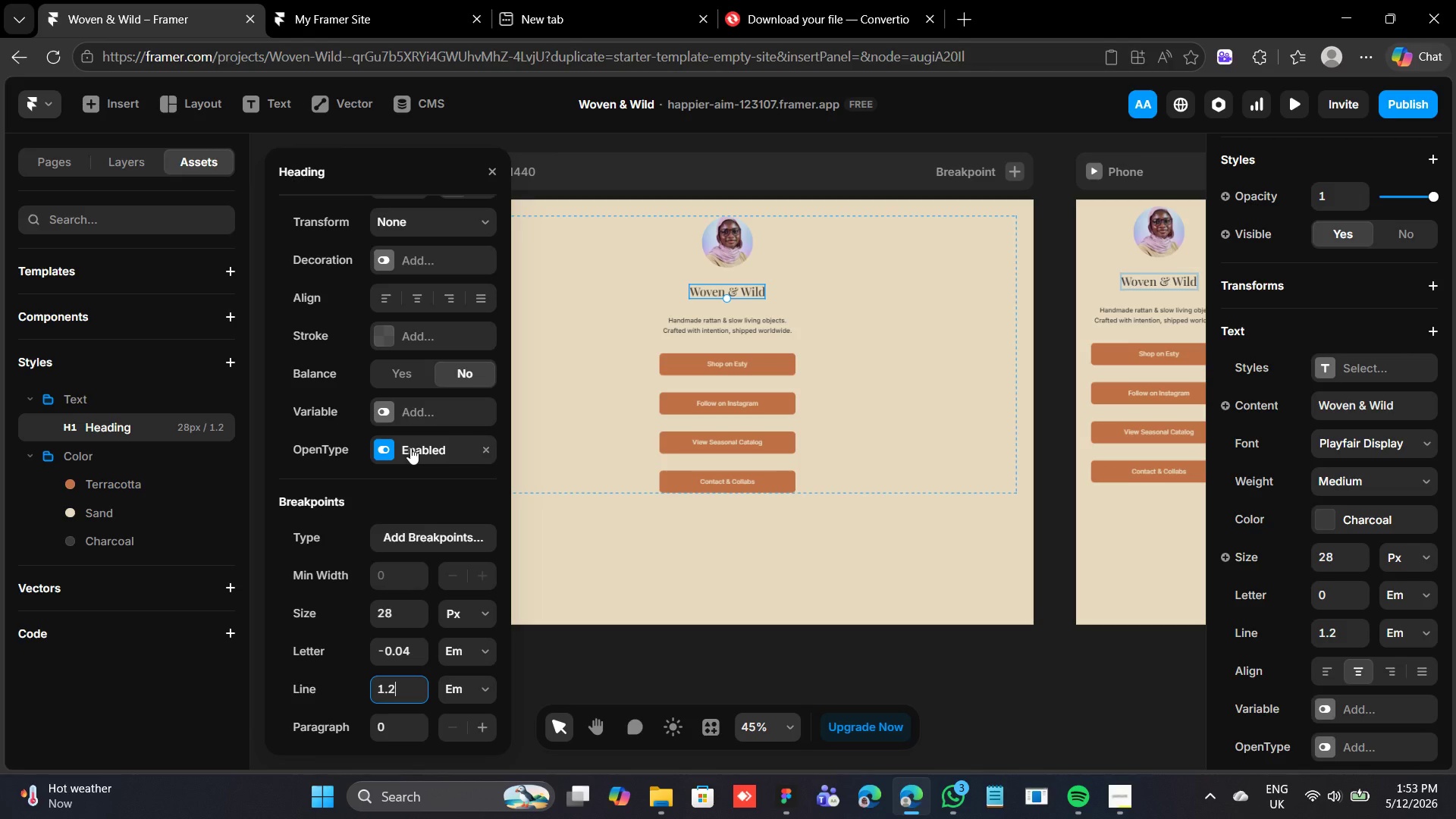 
left_click([220, 393])
 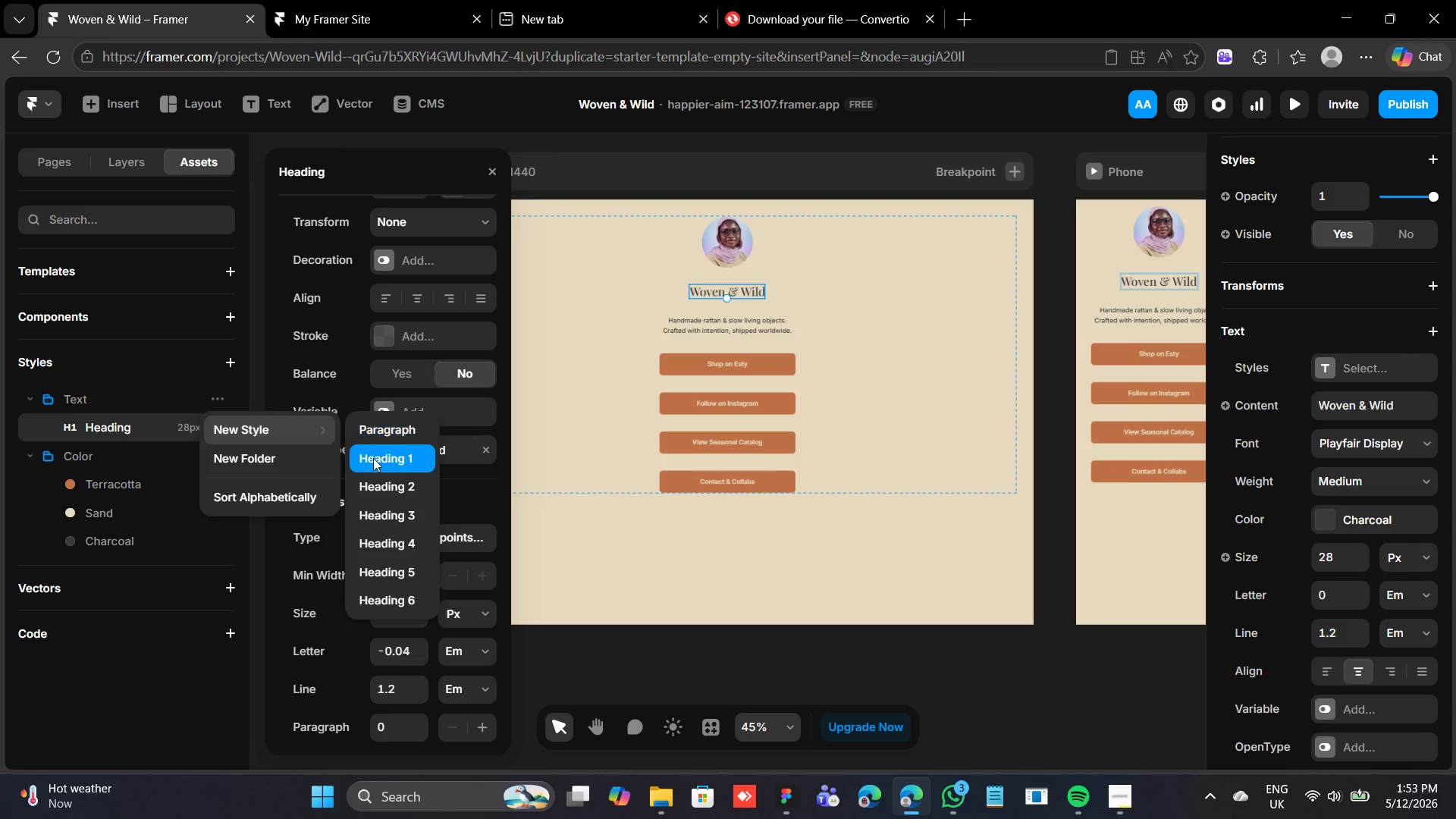 
left_click([377, 478])
 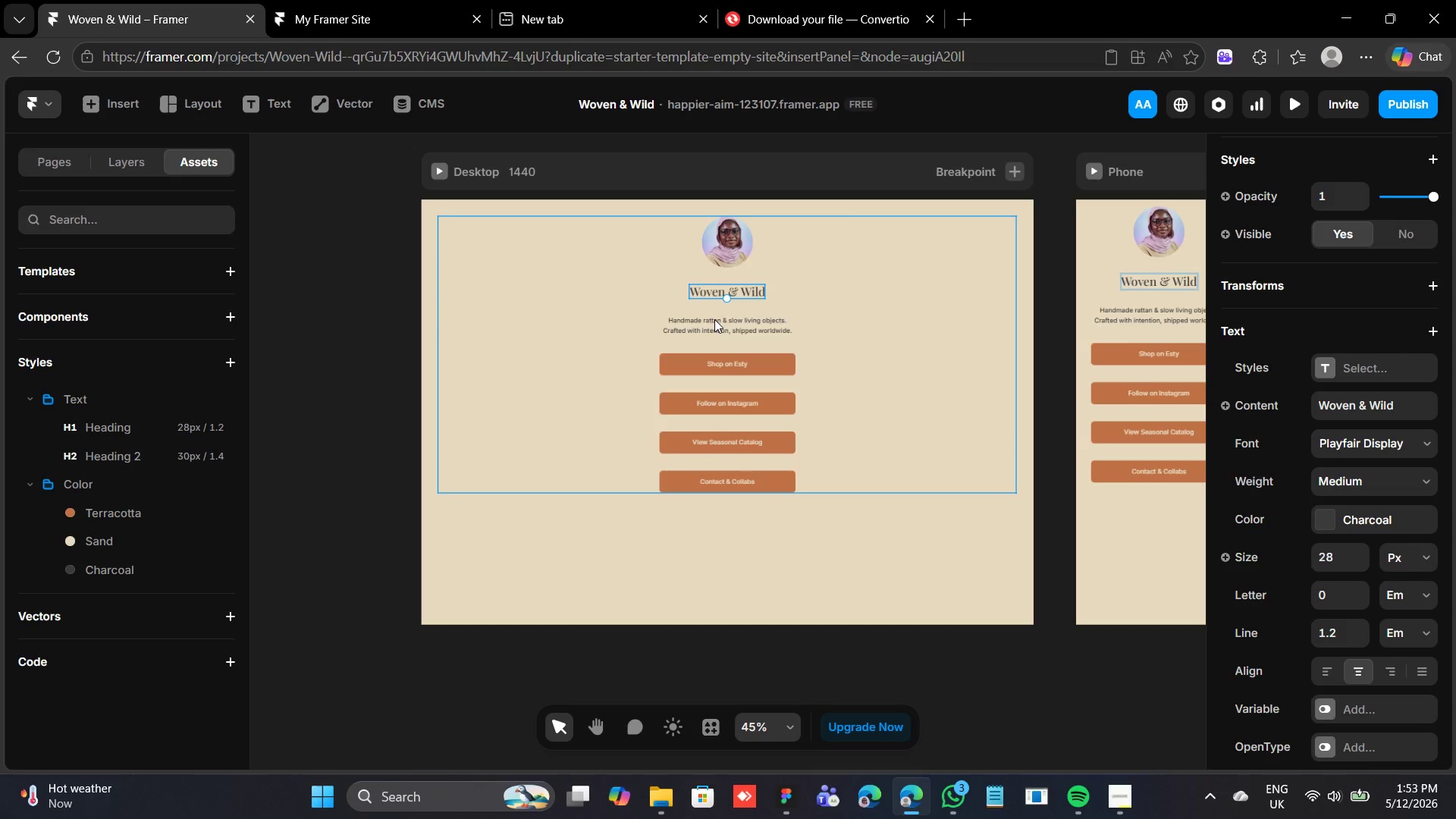 
left_click([723, 328])
 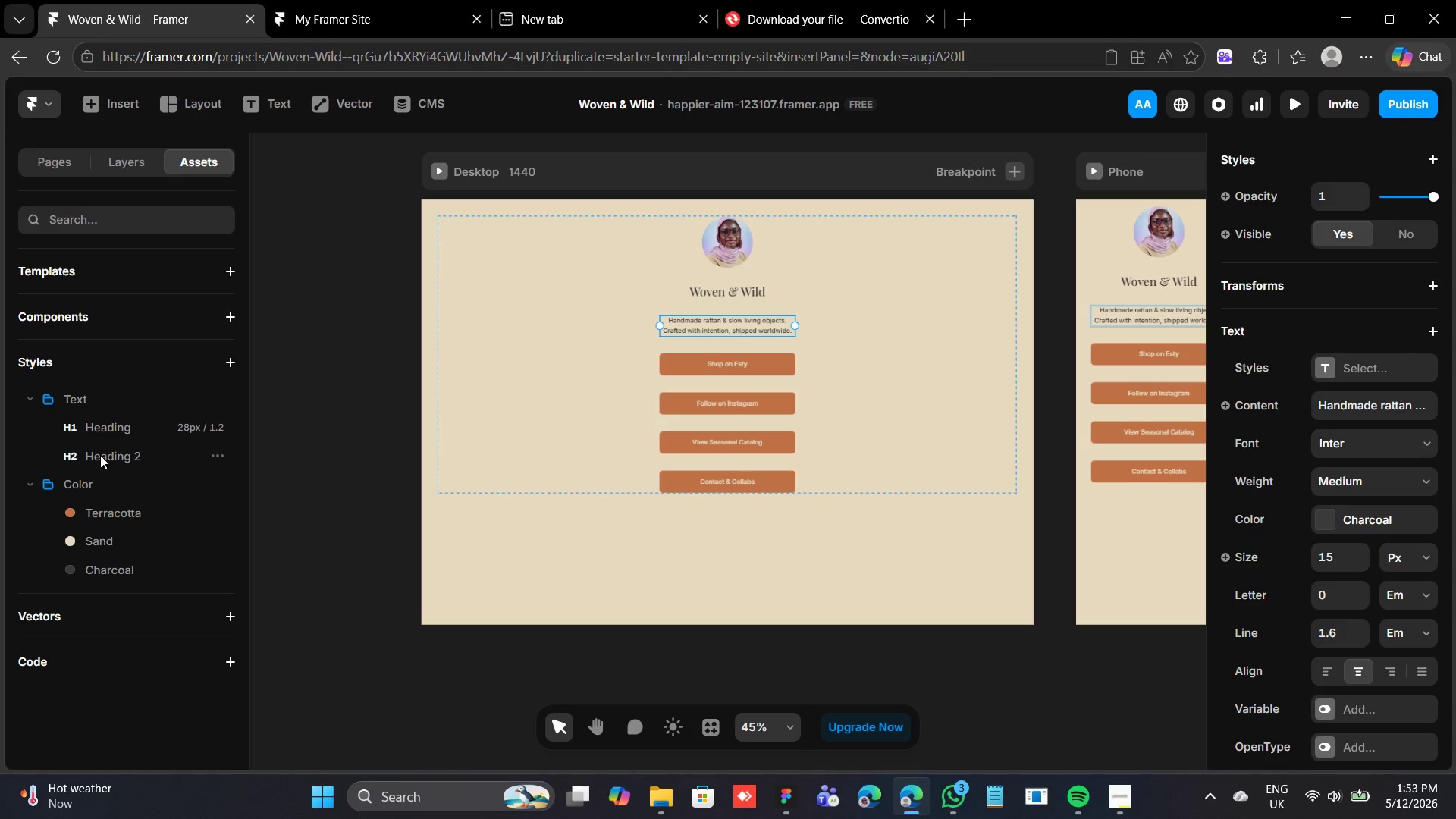 
left_click([71, 453])